 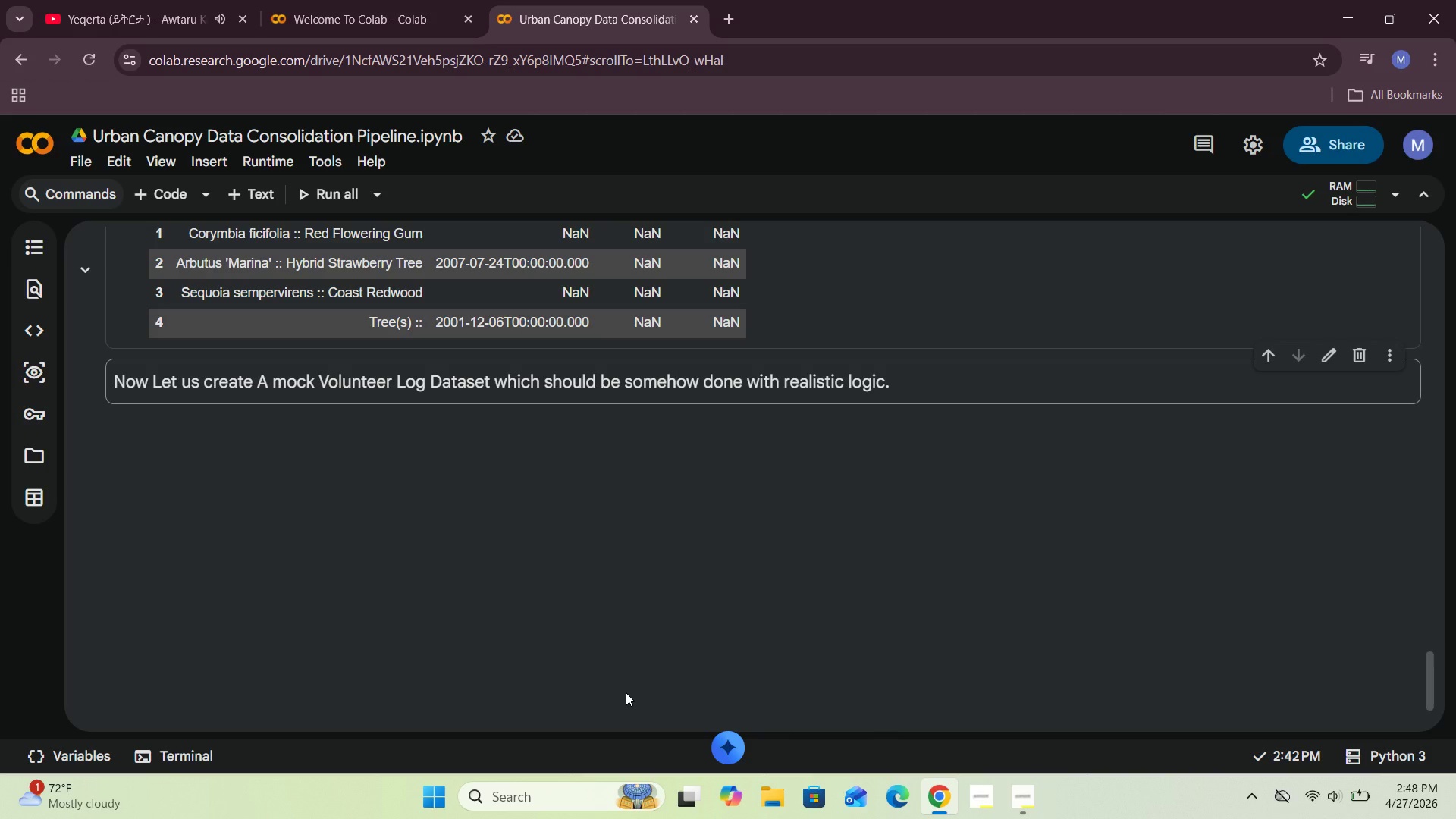 
scroll: coordinate [764, 400], scroll_direction: down, amount: 2.0
 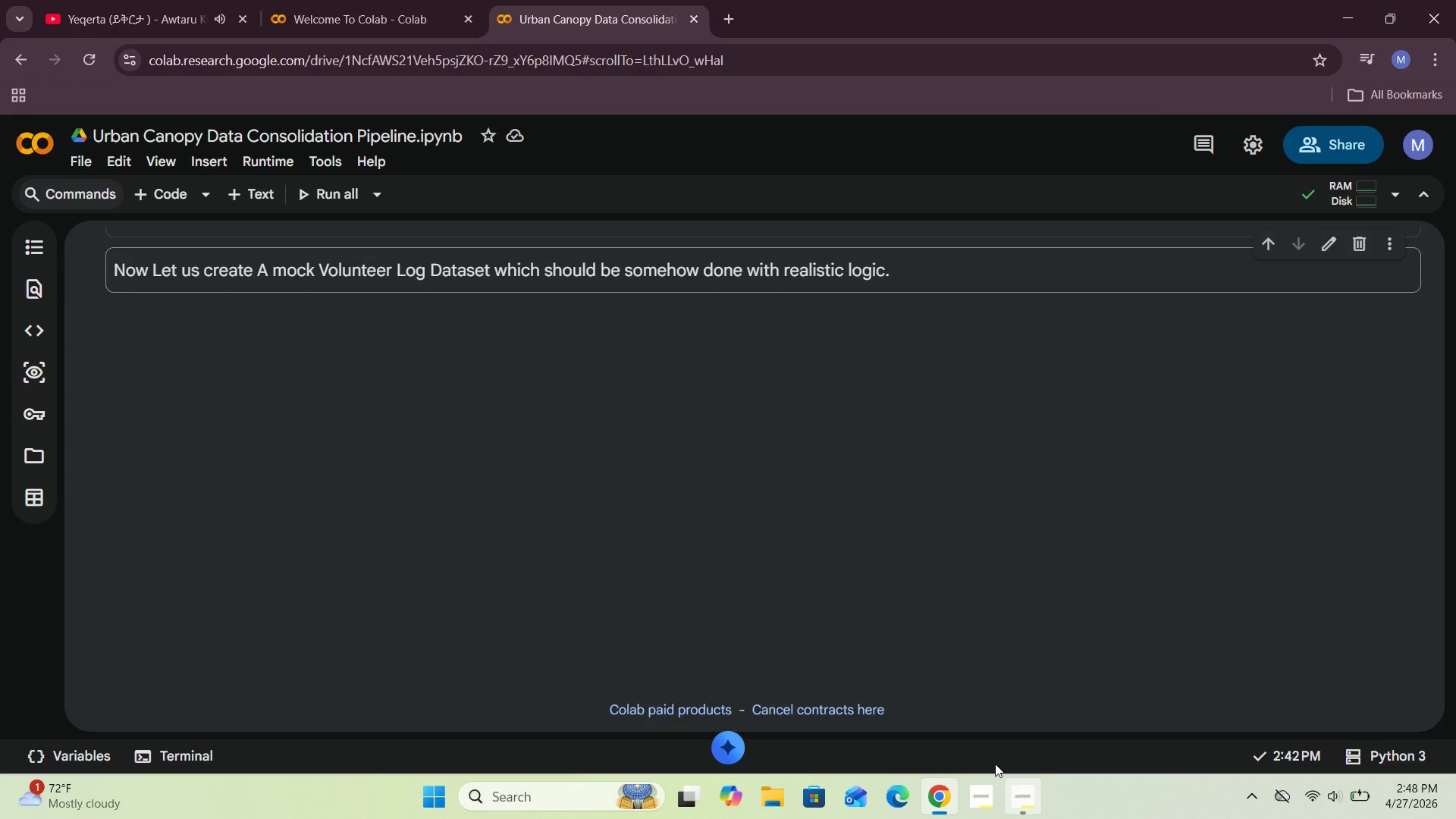 
scroll: coordinate [470, 410], scroll_direction: up, amount: 1.0
 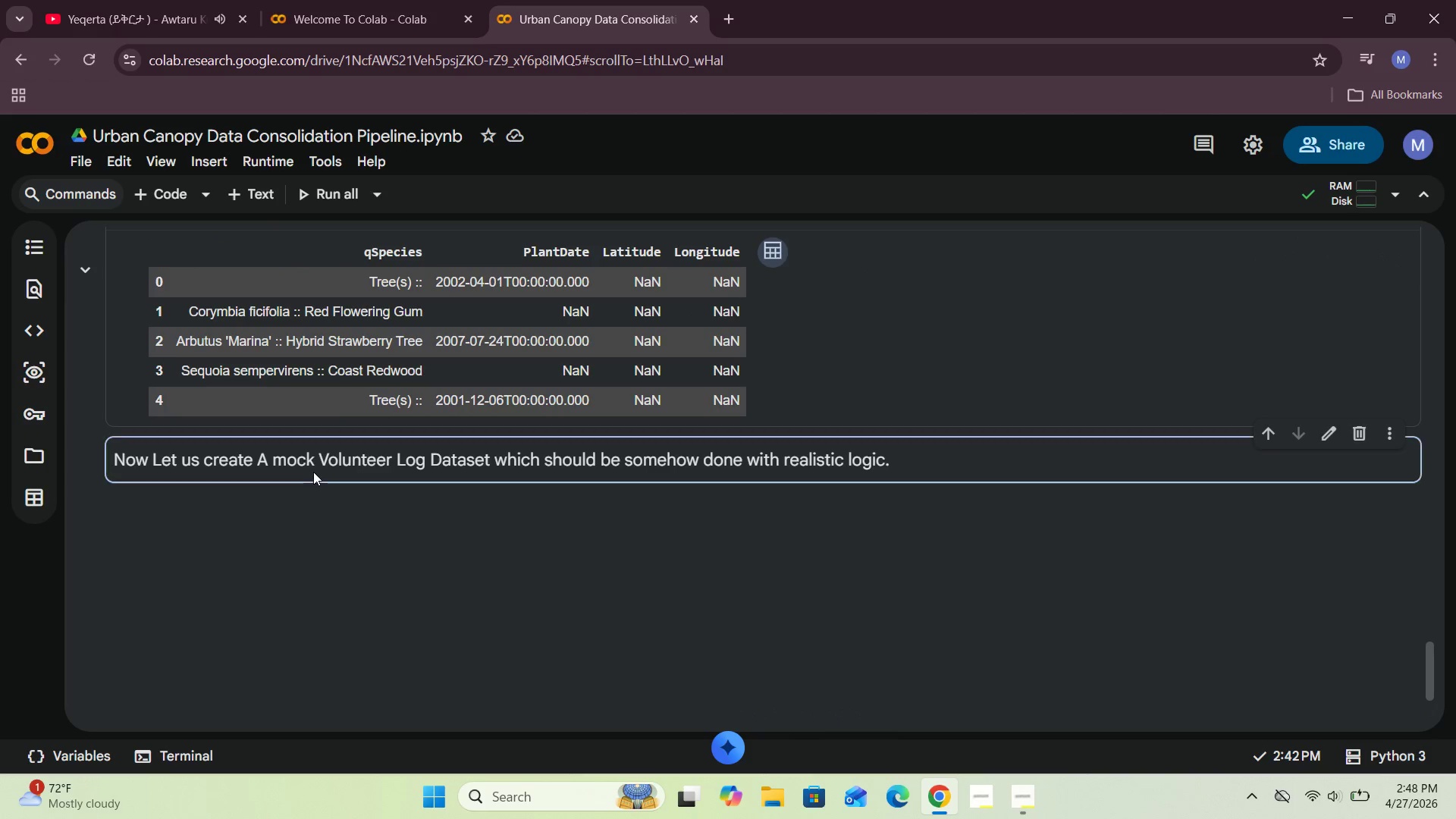 
double_click([313, 472])
 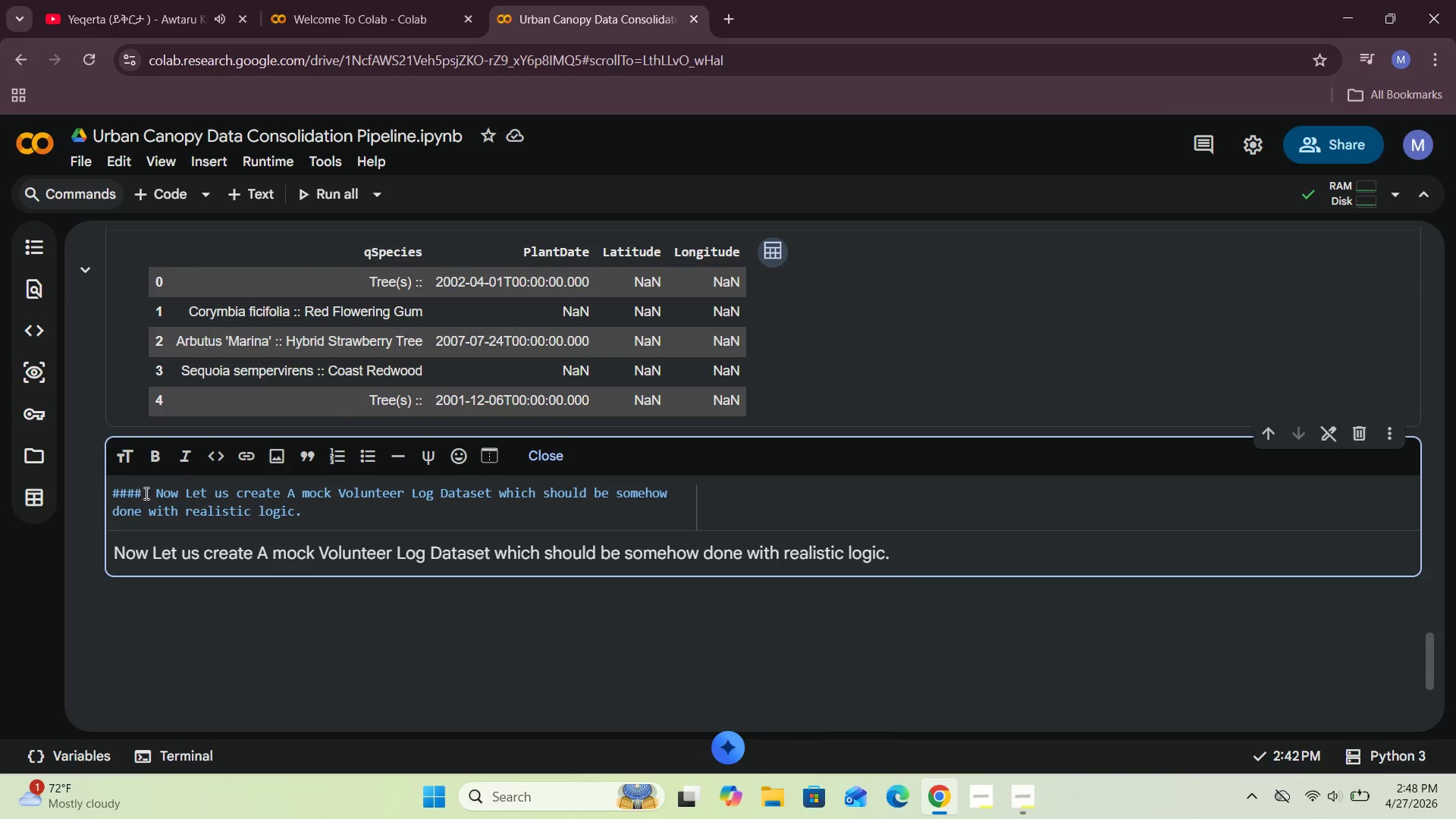 
left_click([153, 490])
 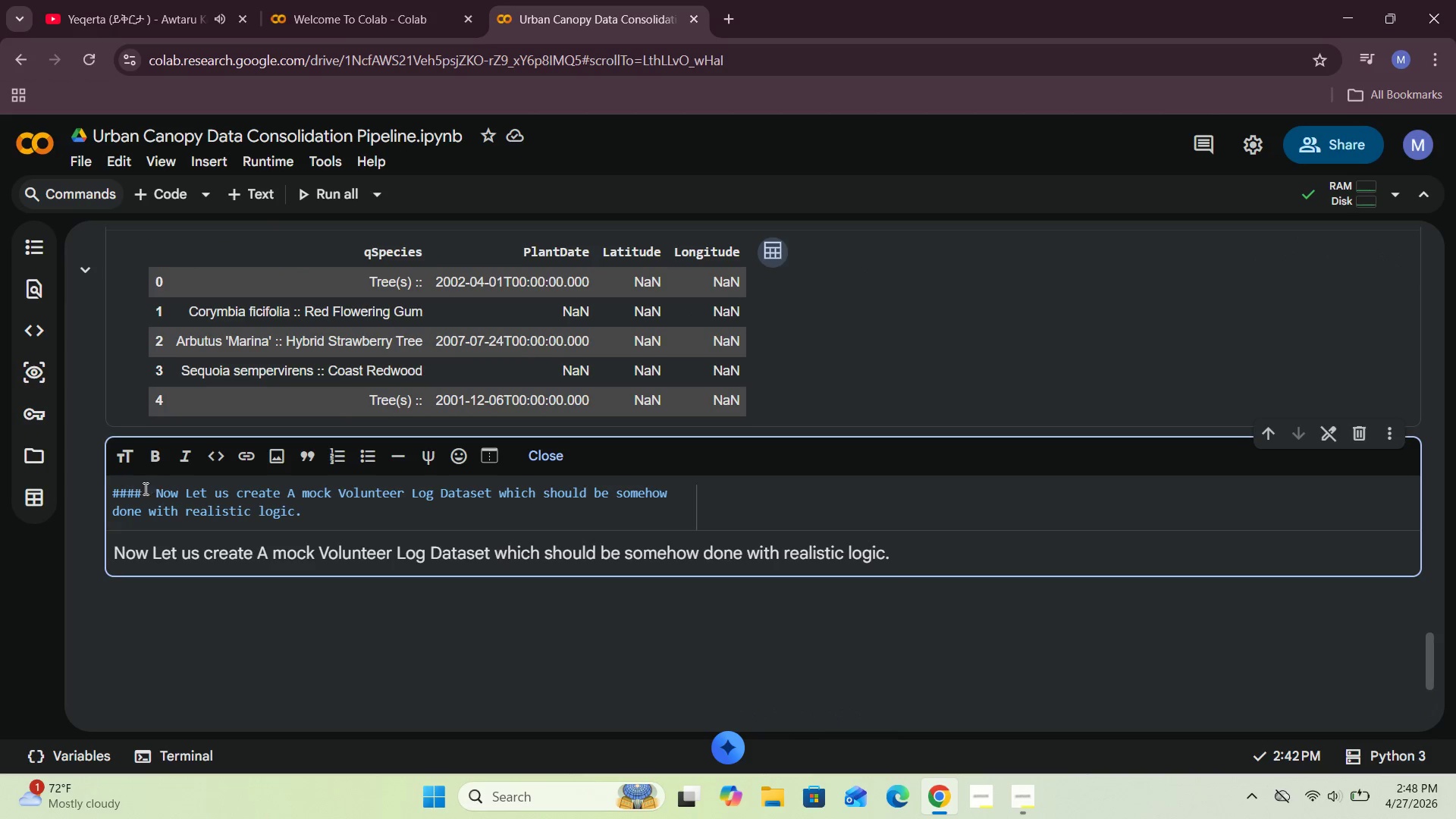 
left_click([140, 491])
 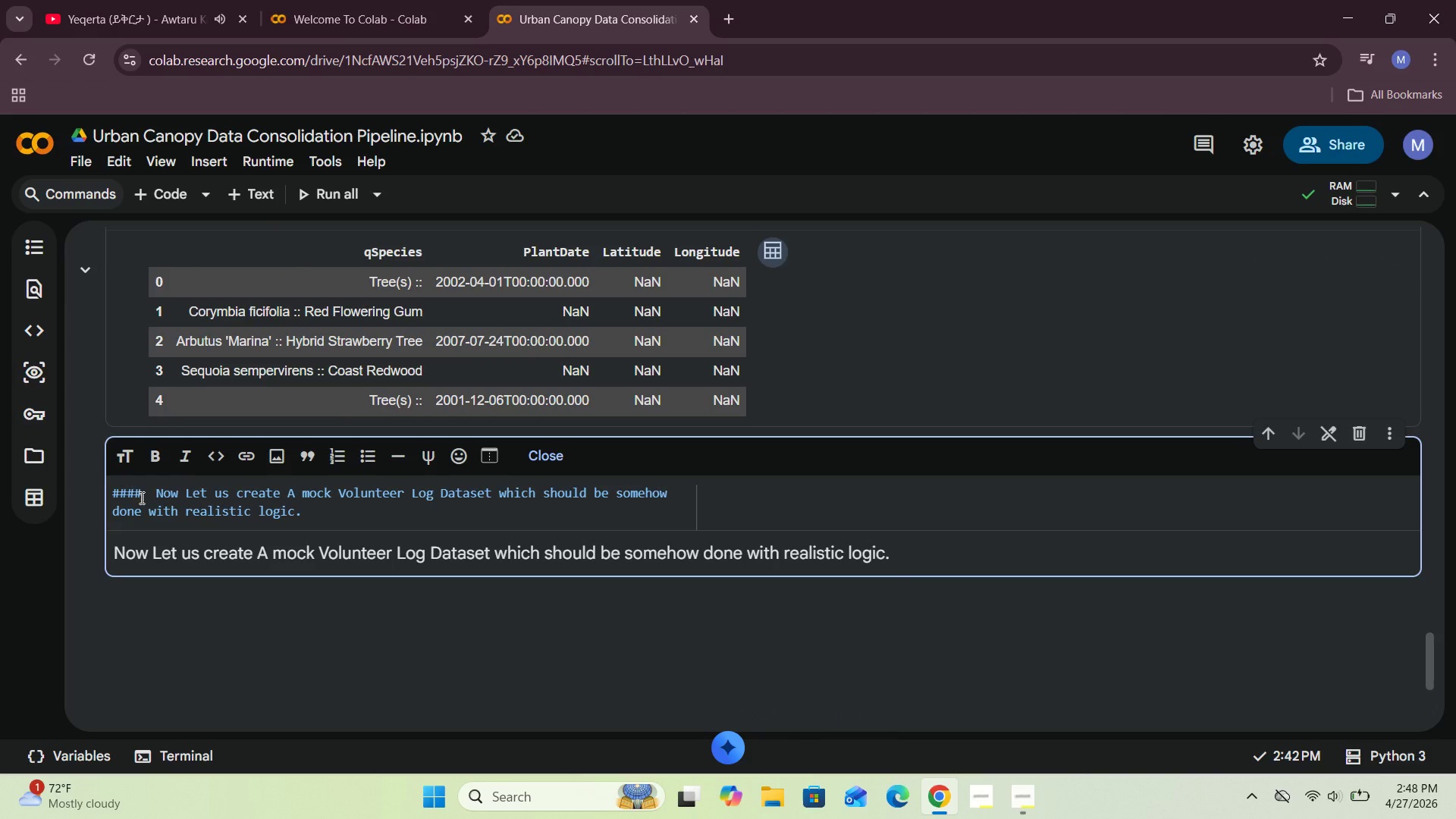 
key(Backspace)
 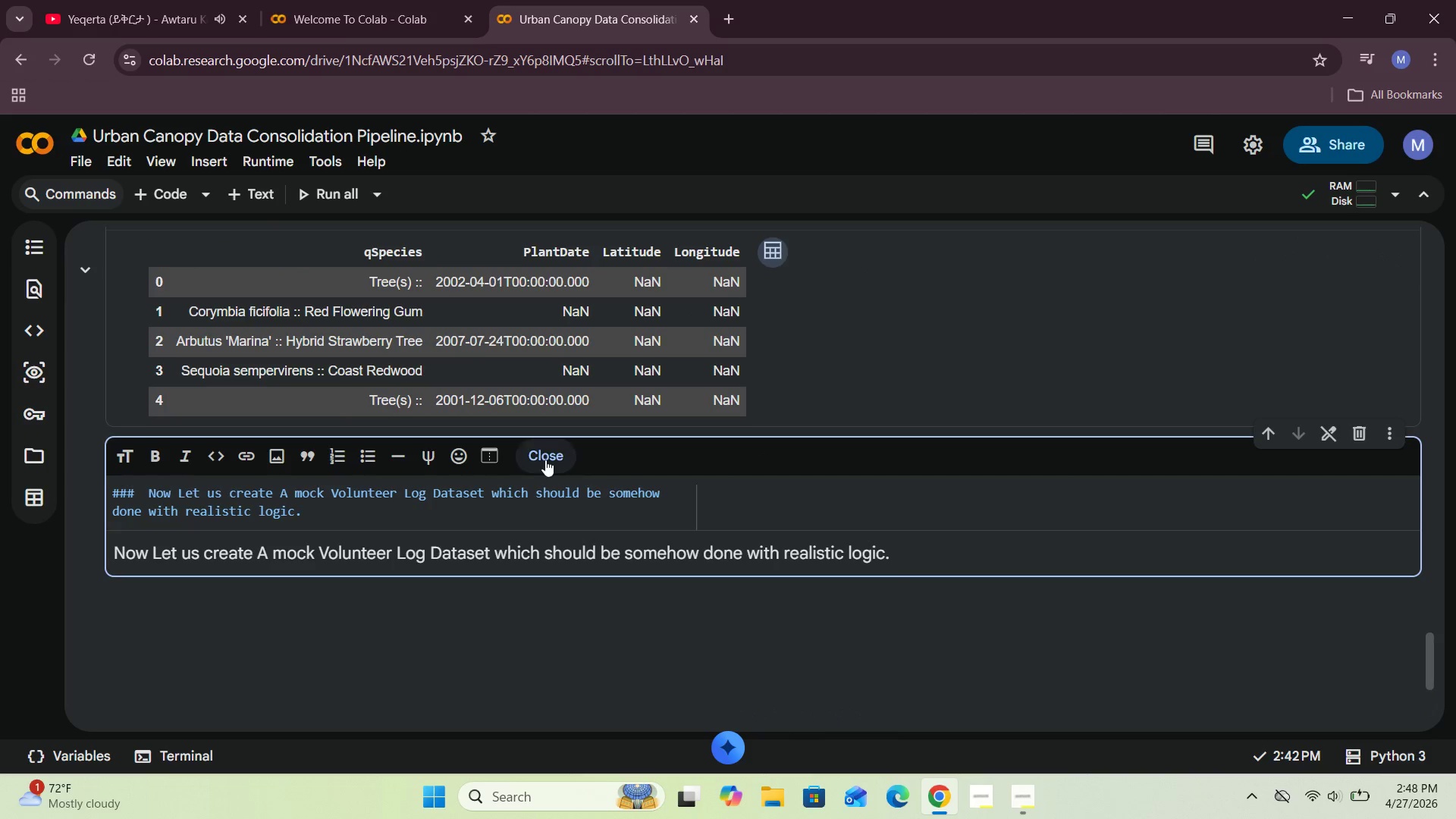 
left_click([539, 460])
 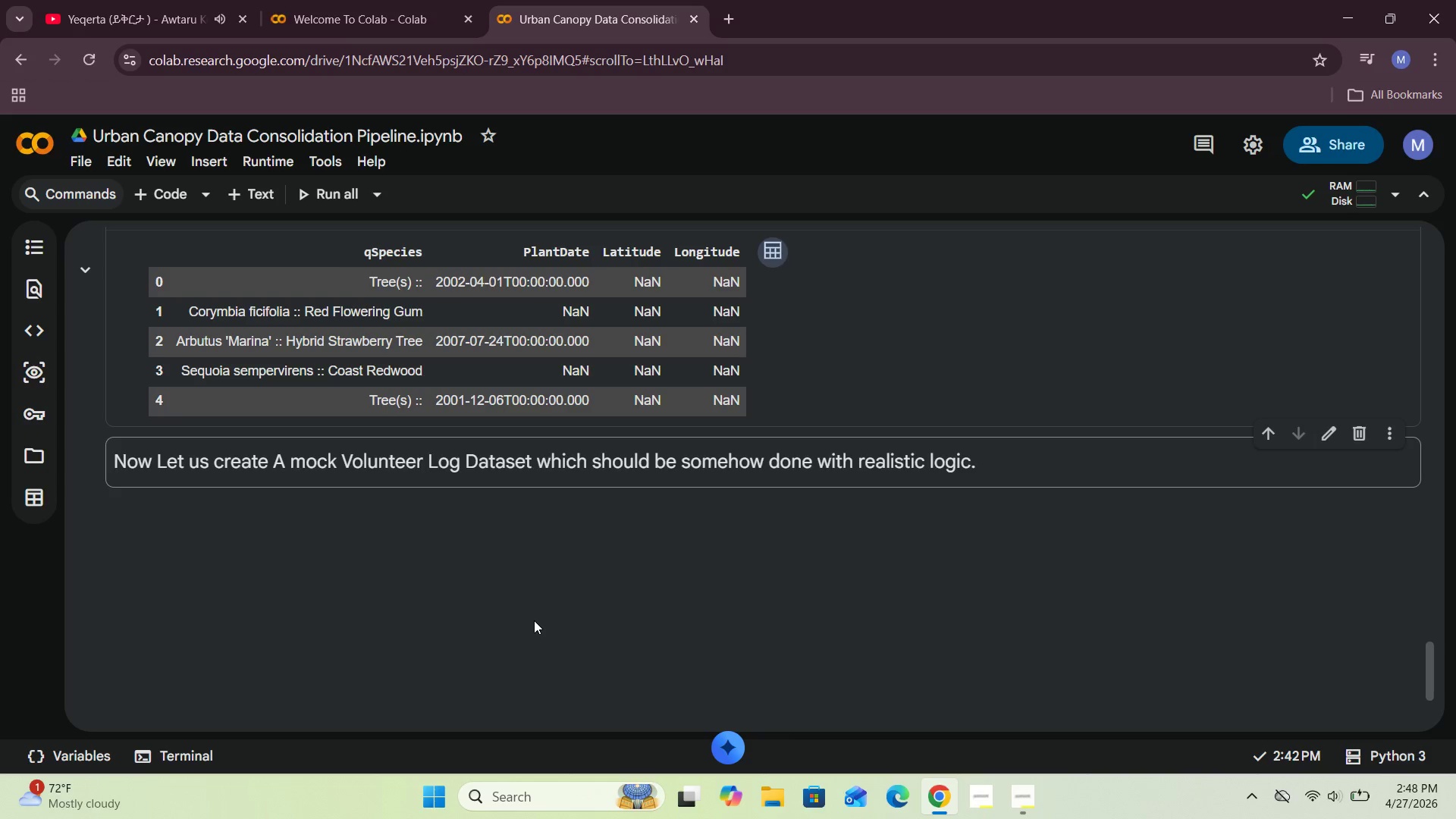 
left_click([169, 186])
 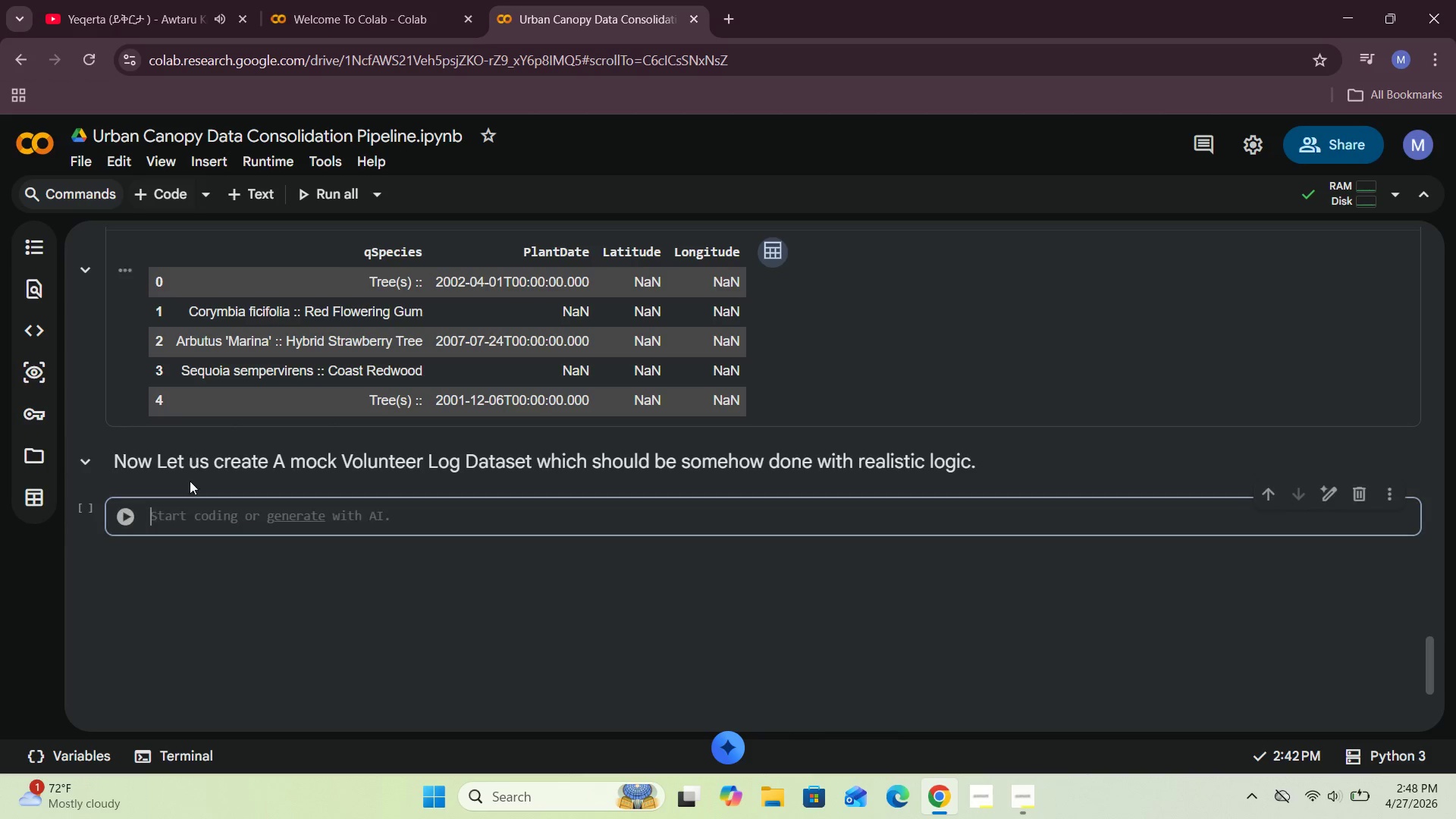 
left_click([185, 512])
 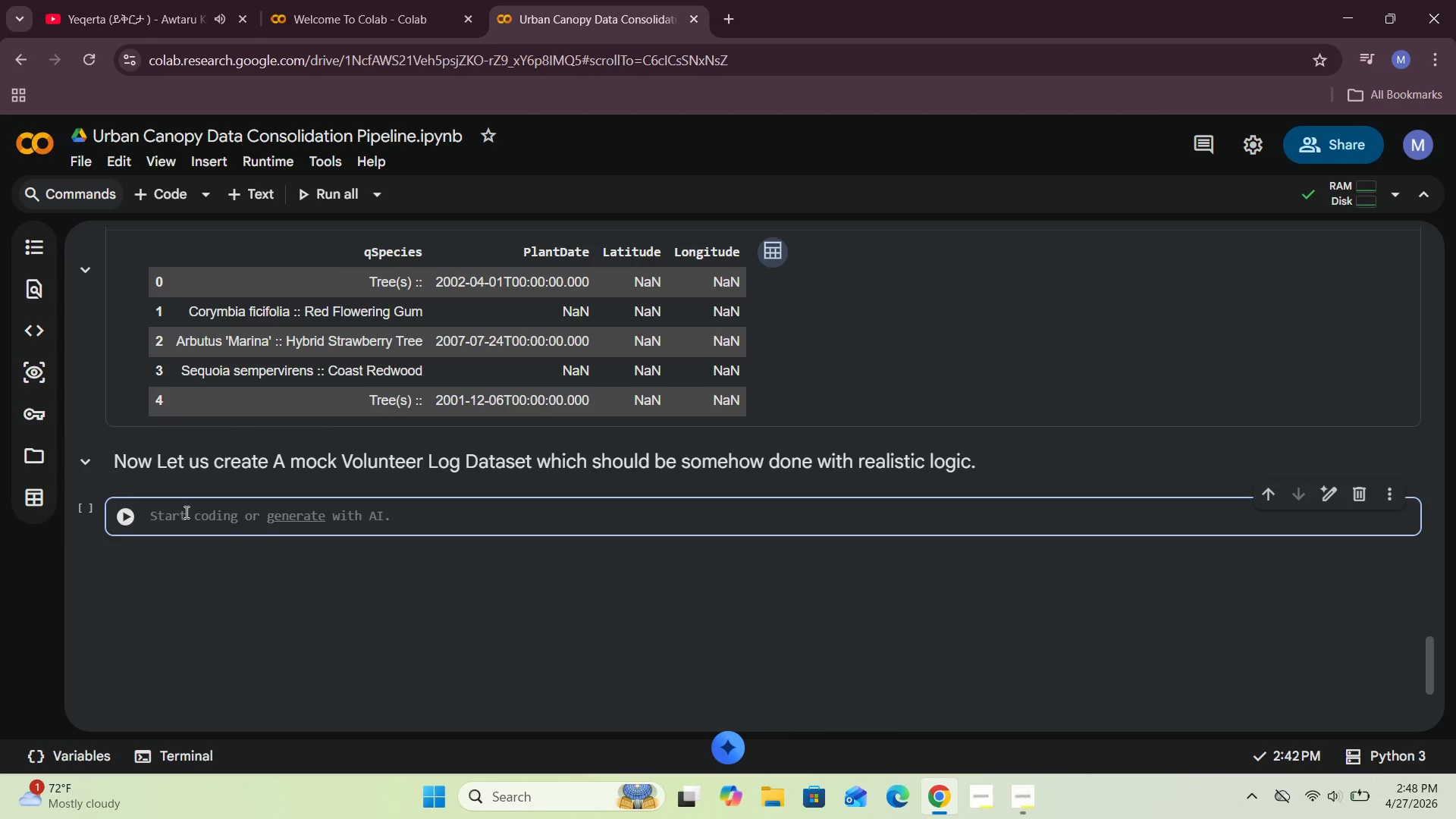 
key(CapsLock)
 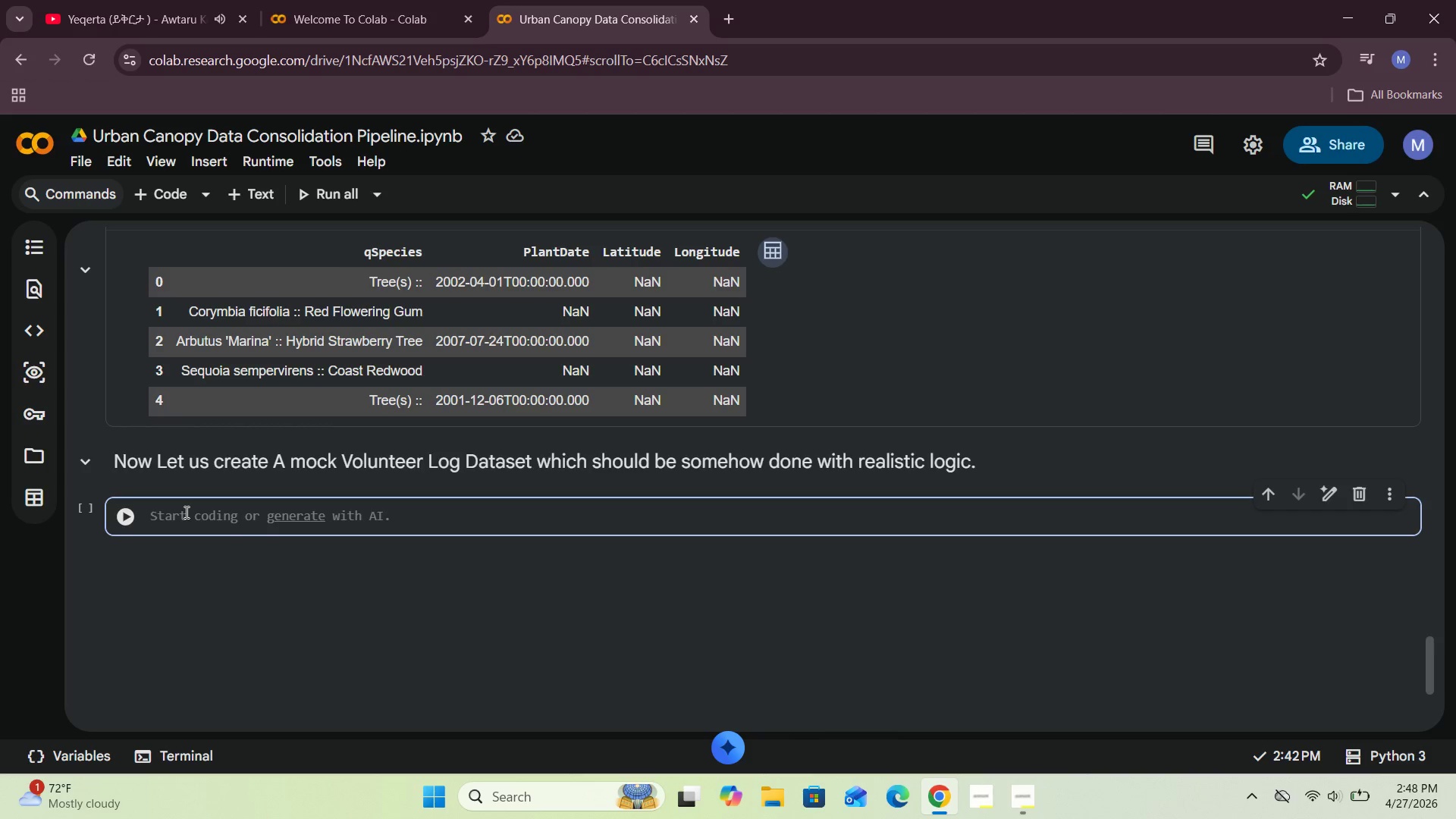 
wait(29.78)
 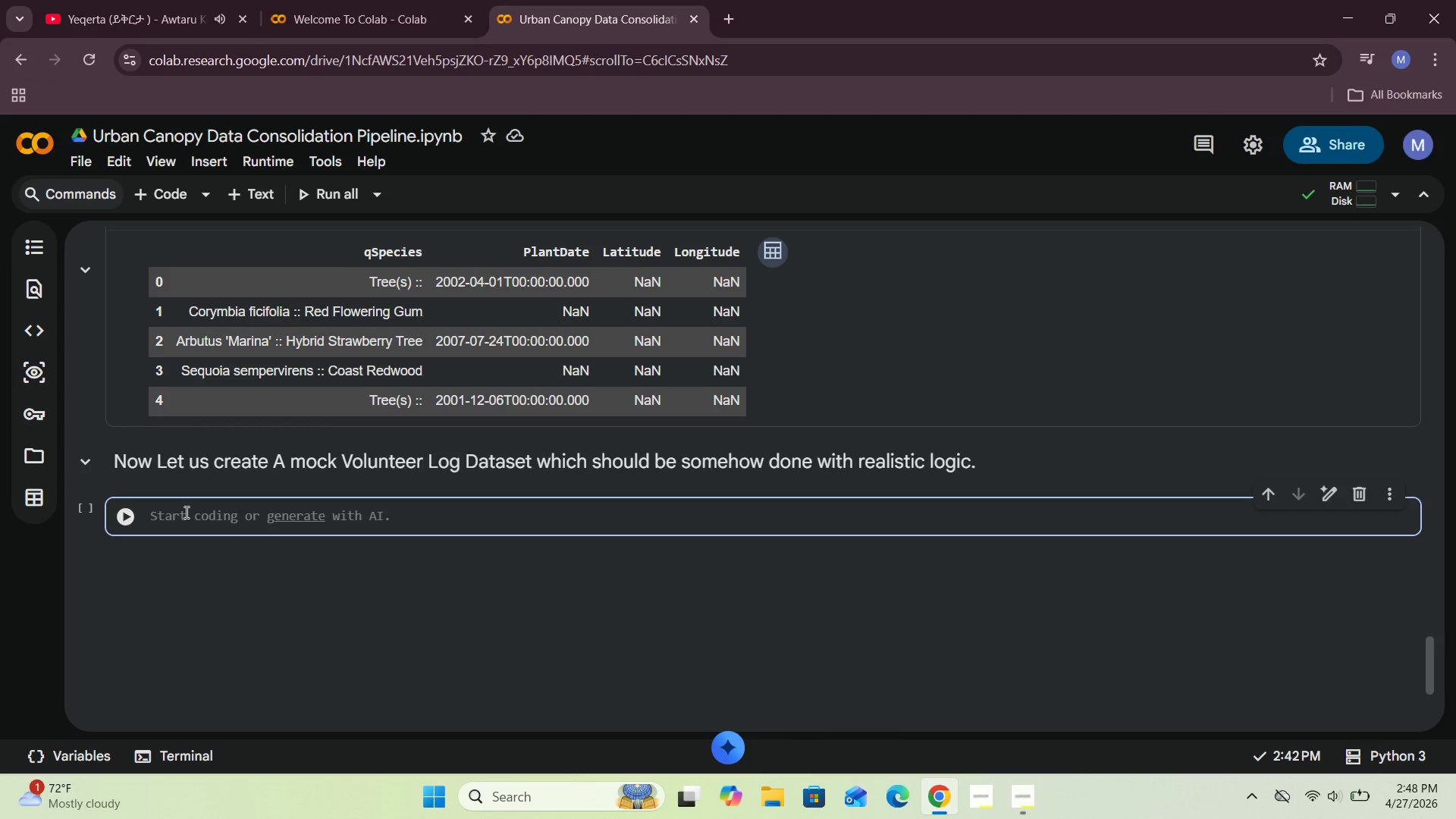 
type(volunteer_log = pd.DataFrame()
 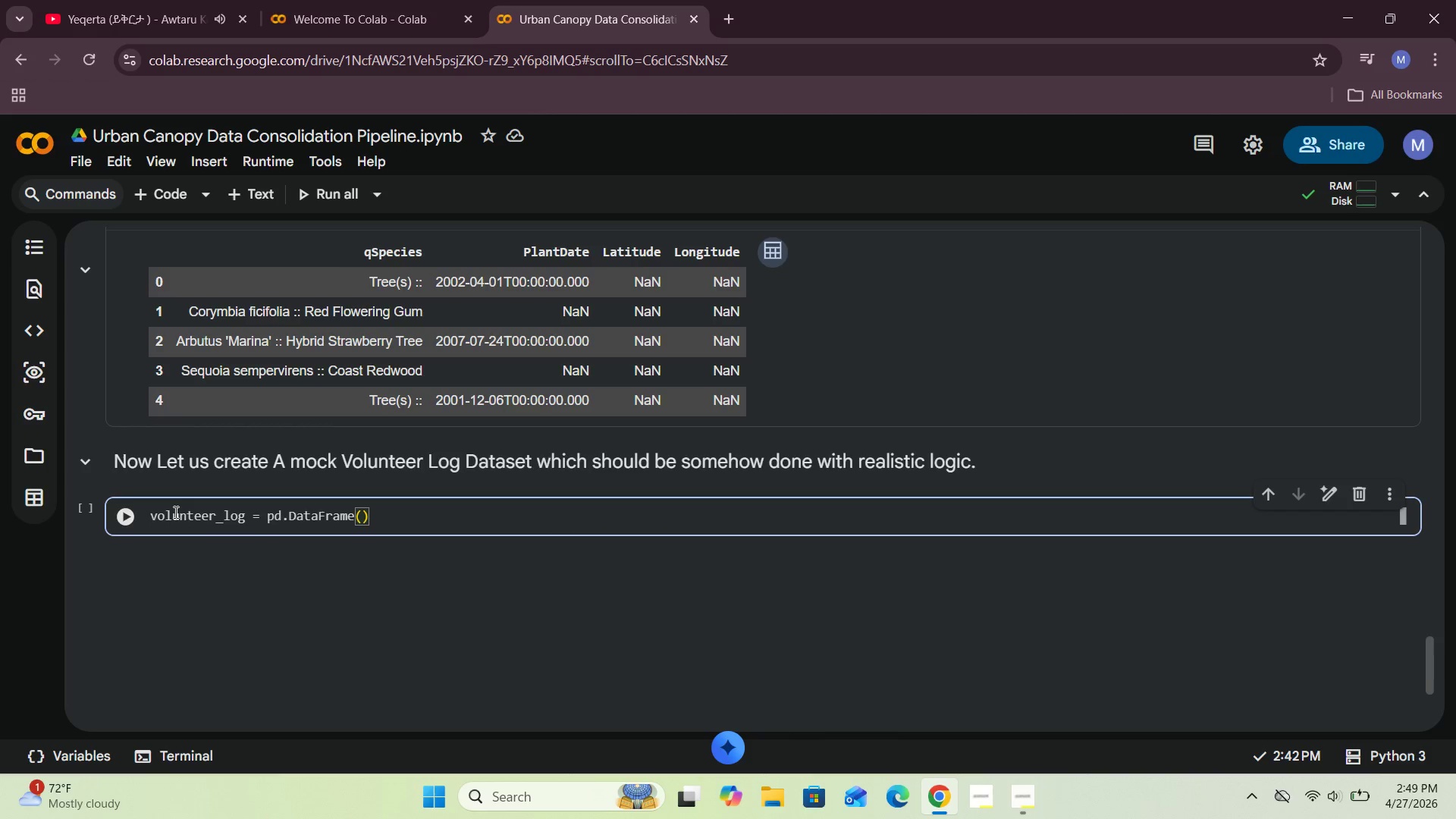 
key(Enter)
 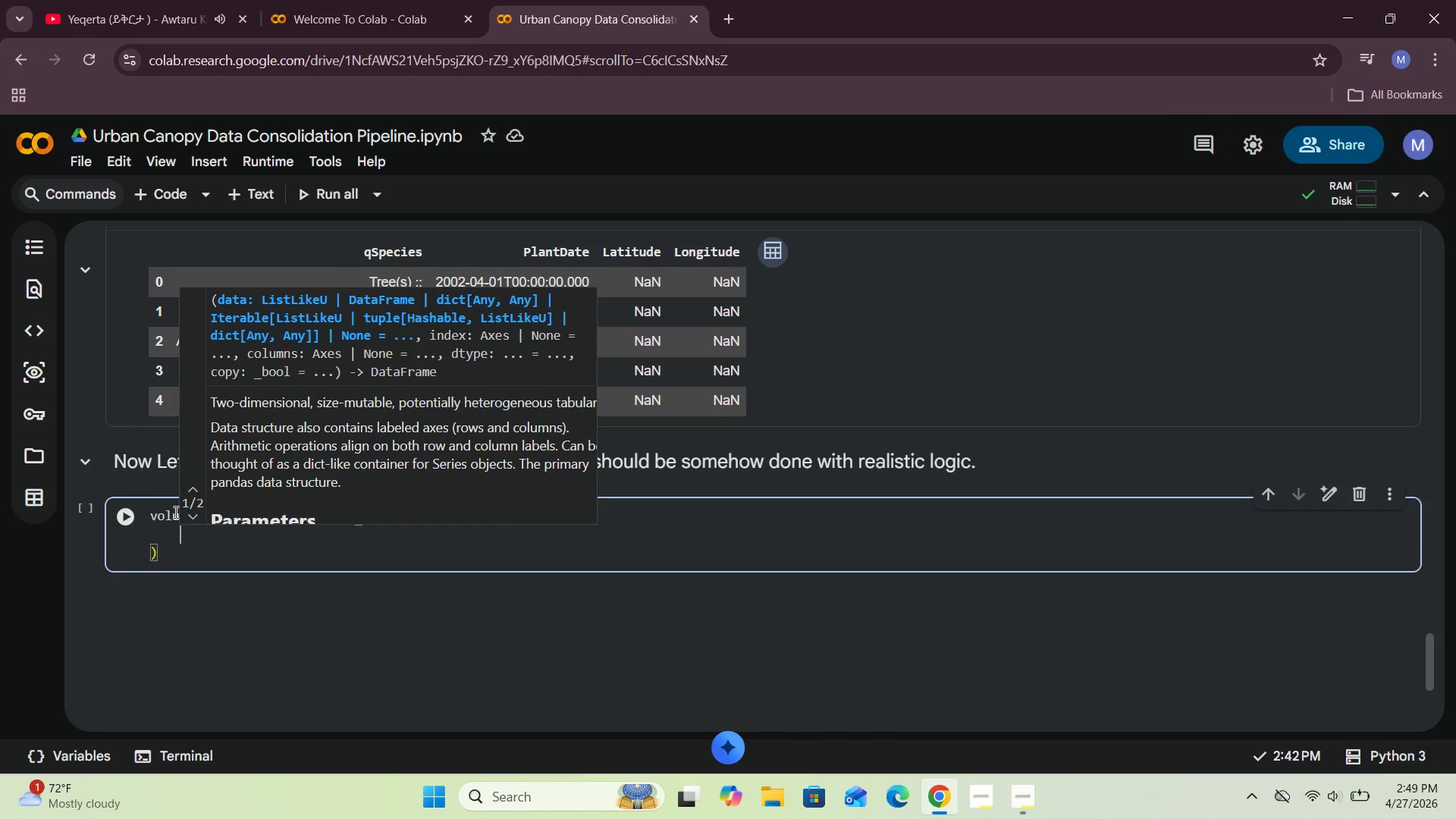 
type("Species)
 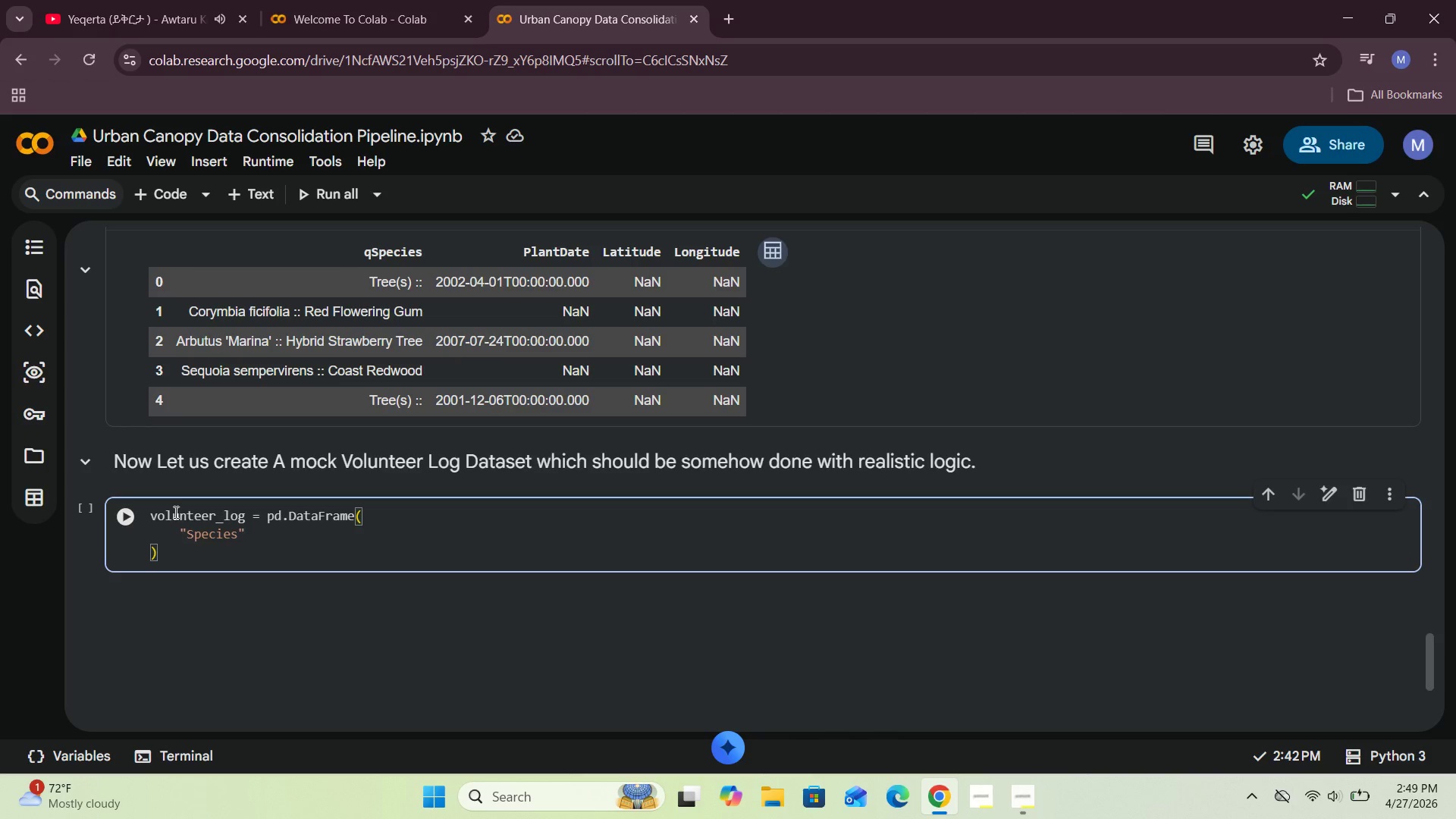 
key(ArrowRight)
 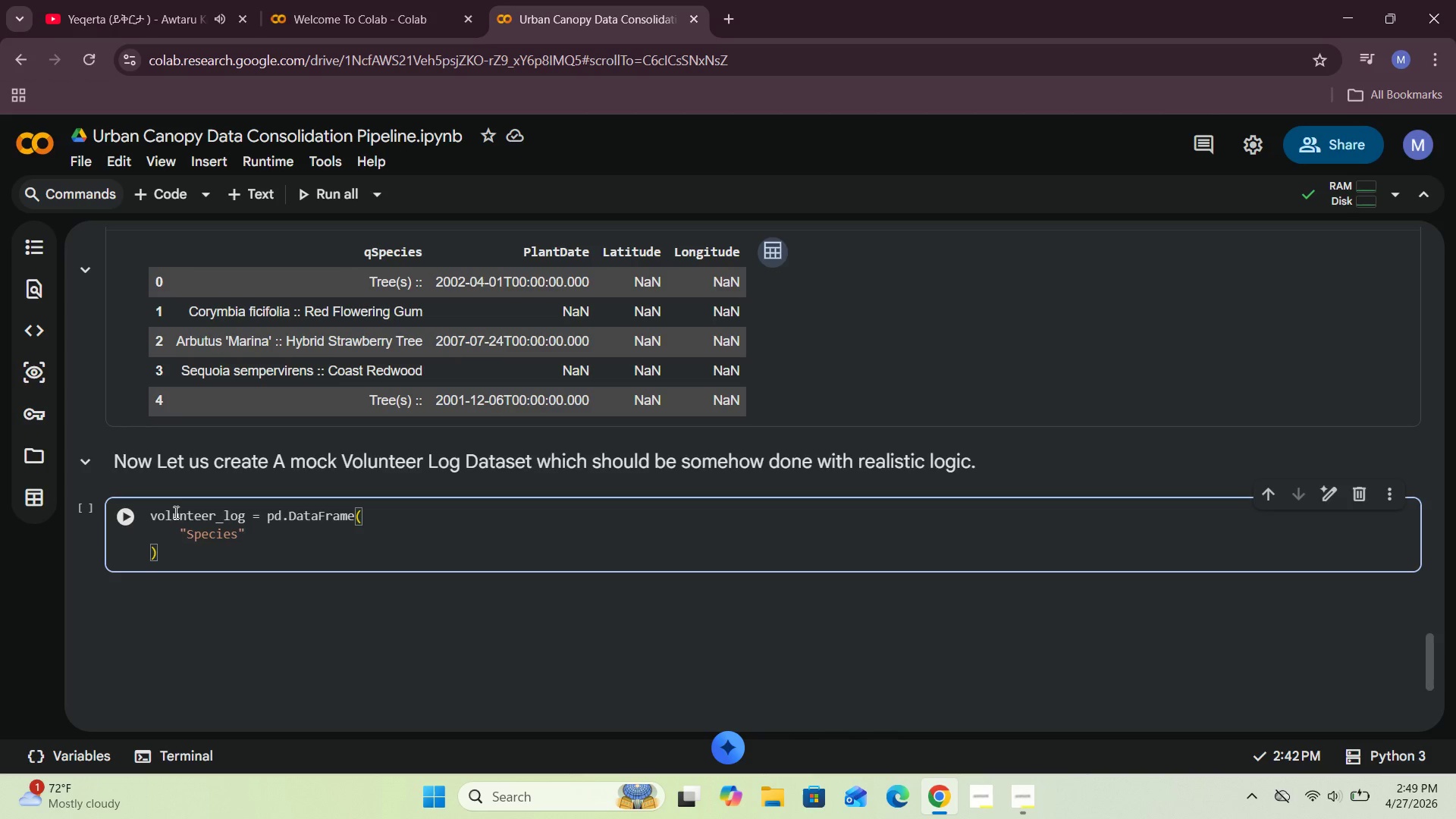 
key(Shift+Semicolon)
 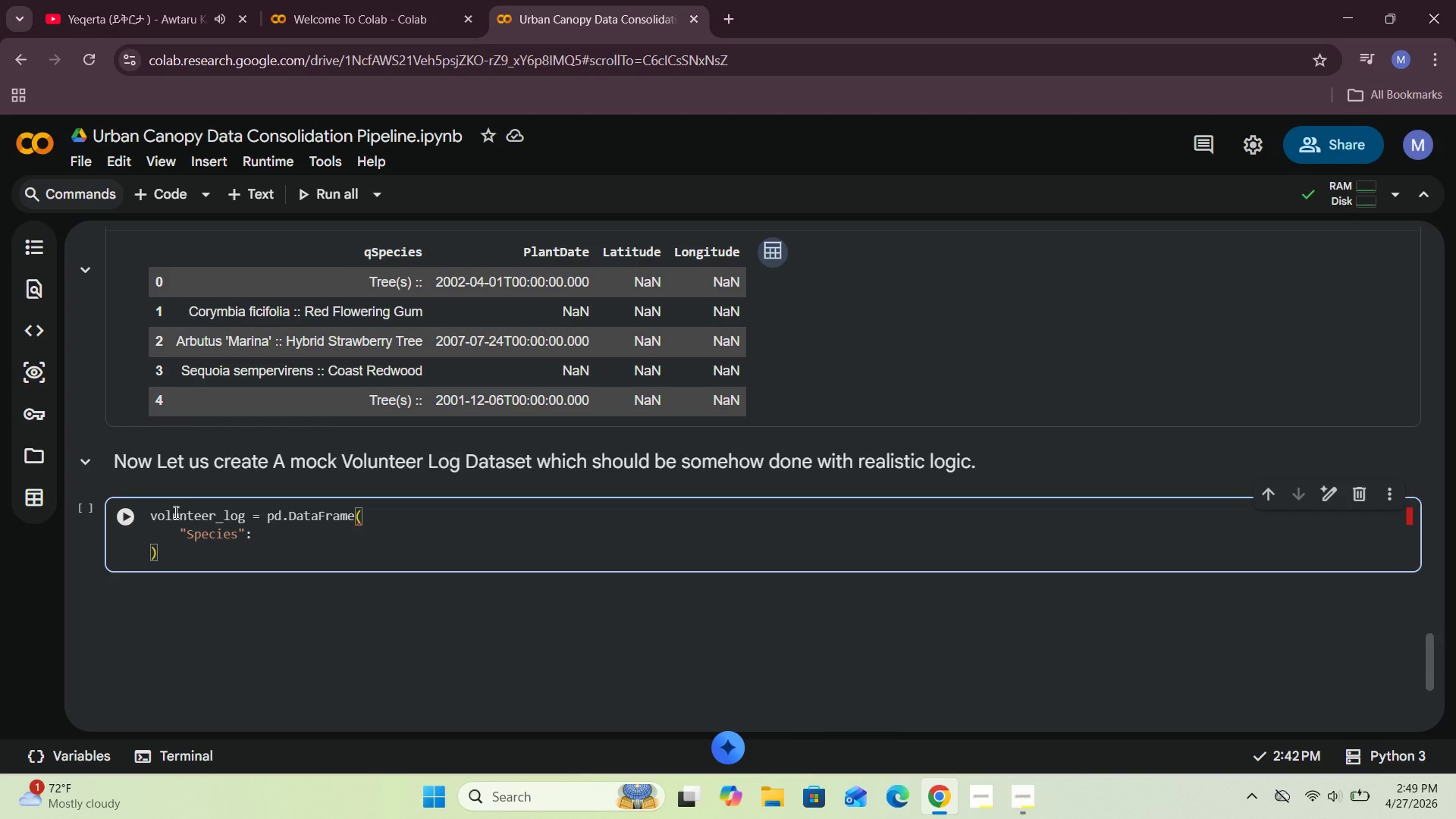 
wait(6.42)
 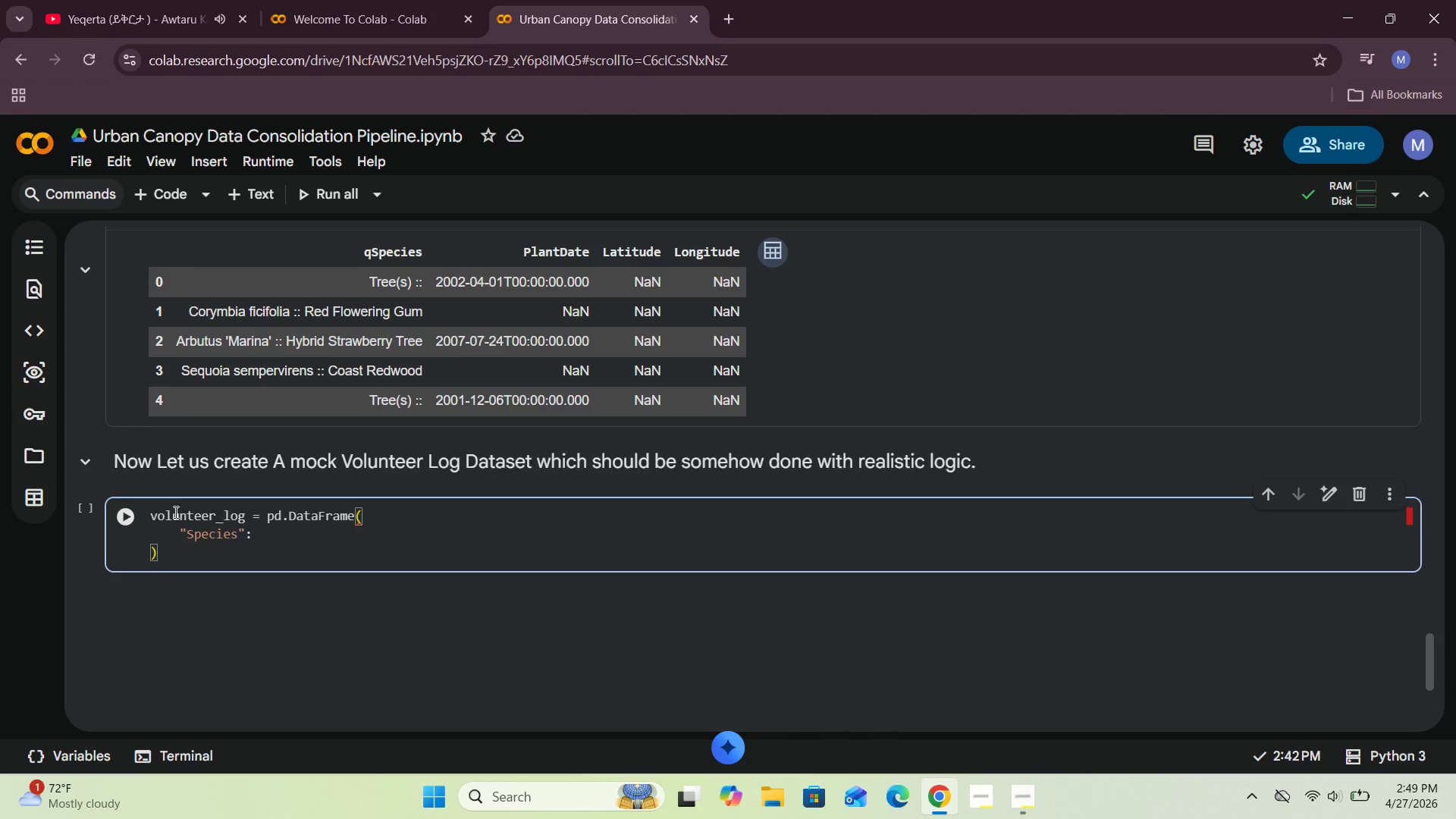 
key(Space)
 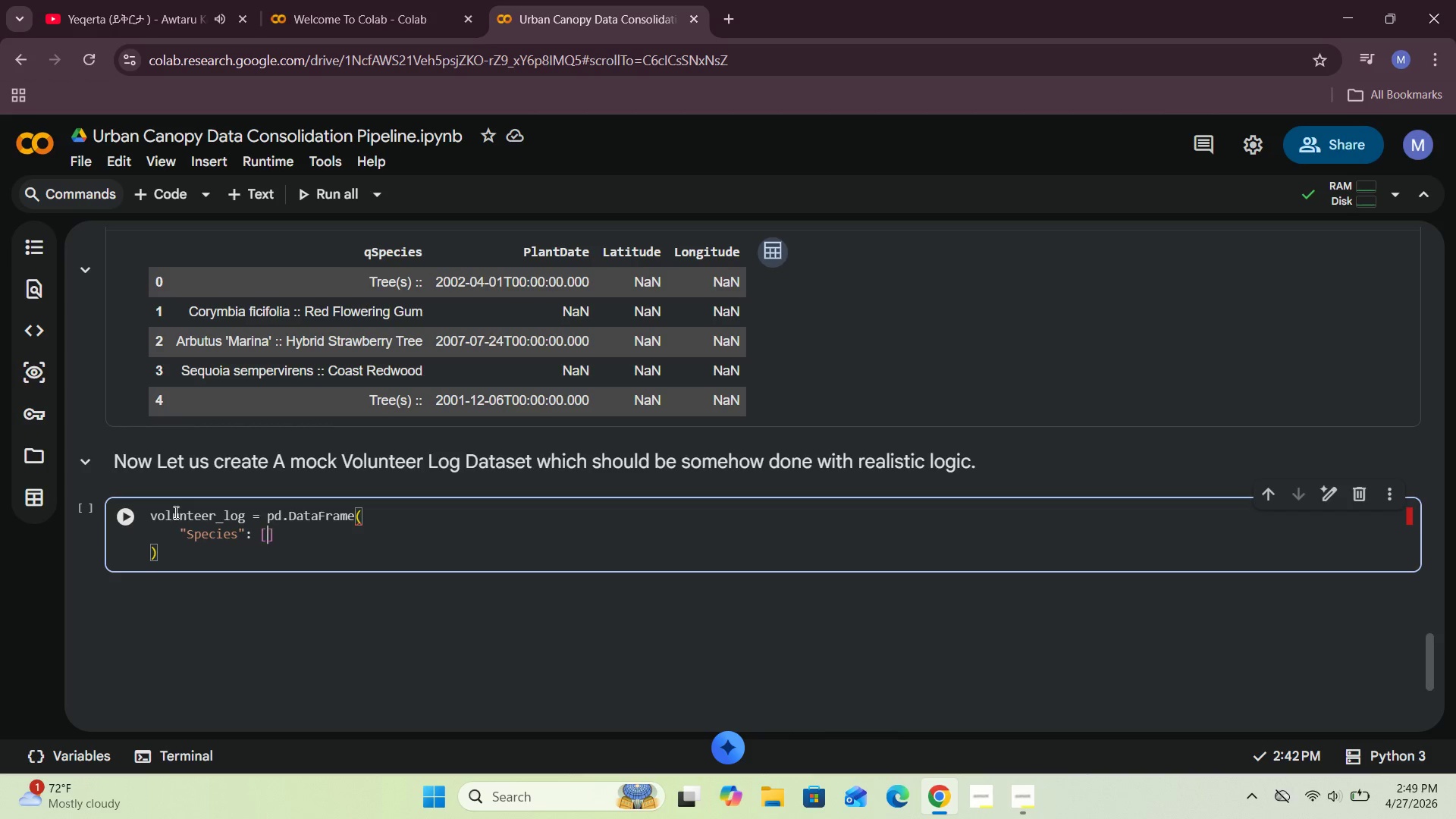 
key(BracketLeft)
 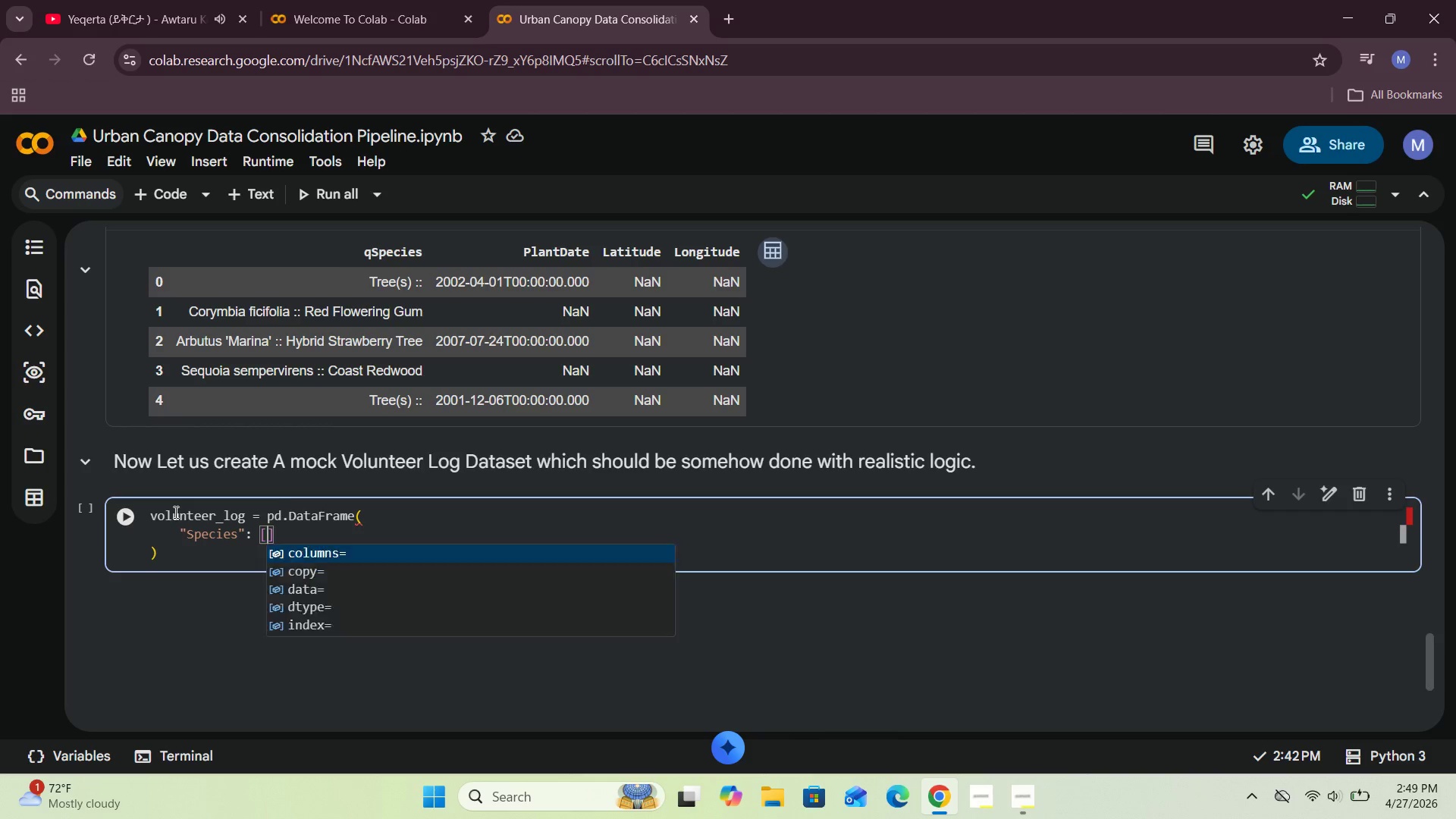 
key(Enter)
 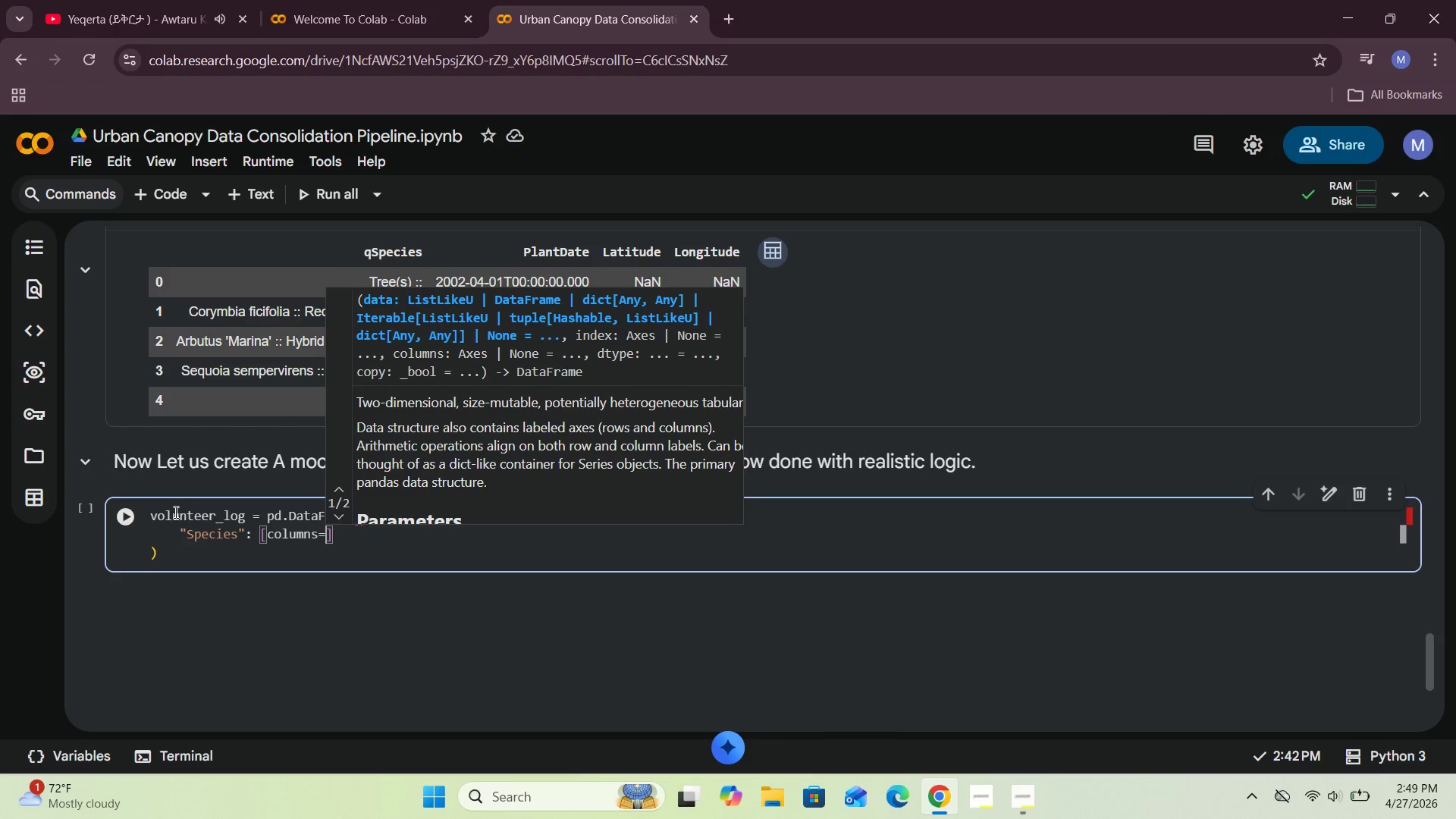 
hold_key(key=Backspace, duration=0.53)
 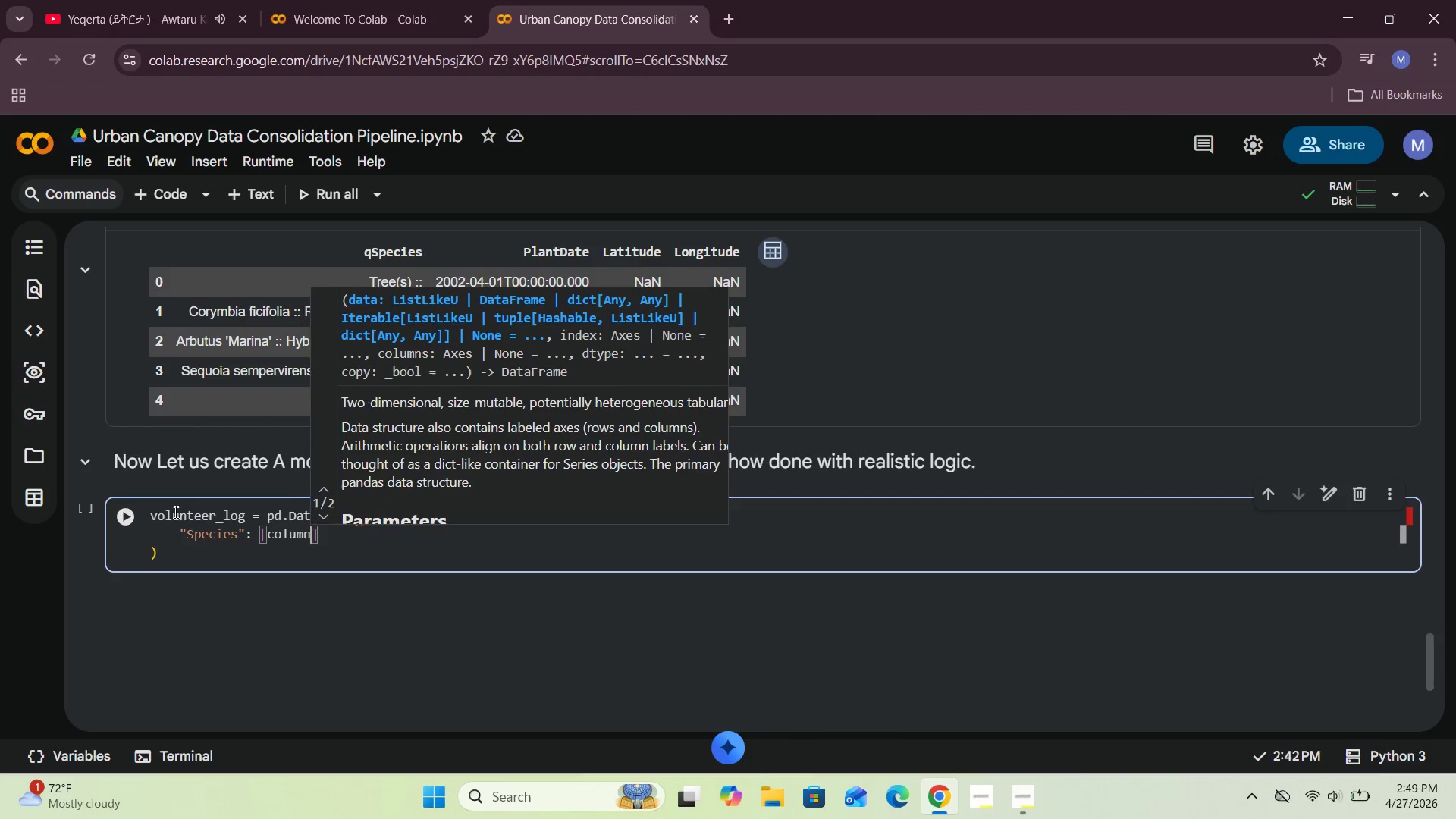 
key(Backspace)
 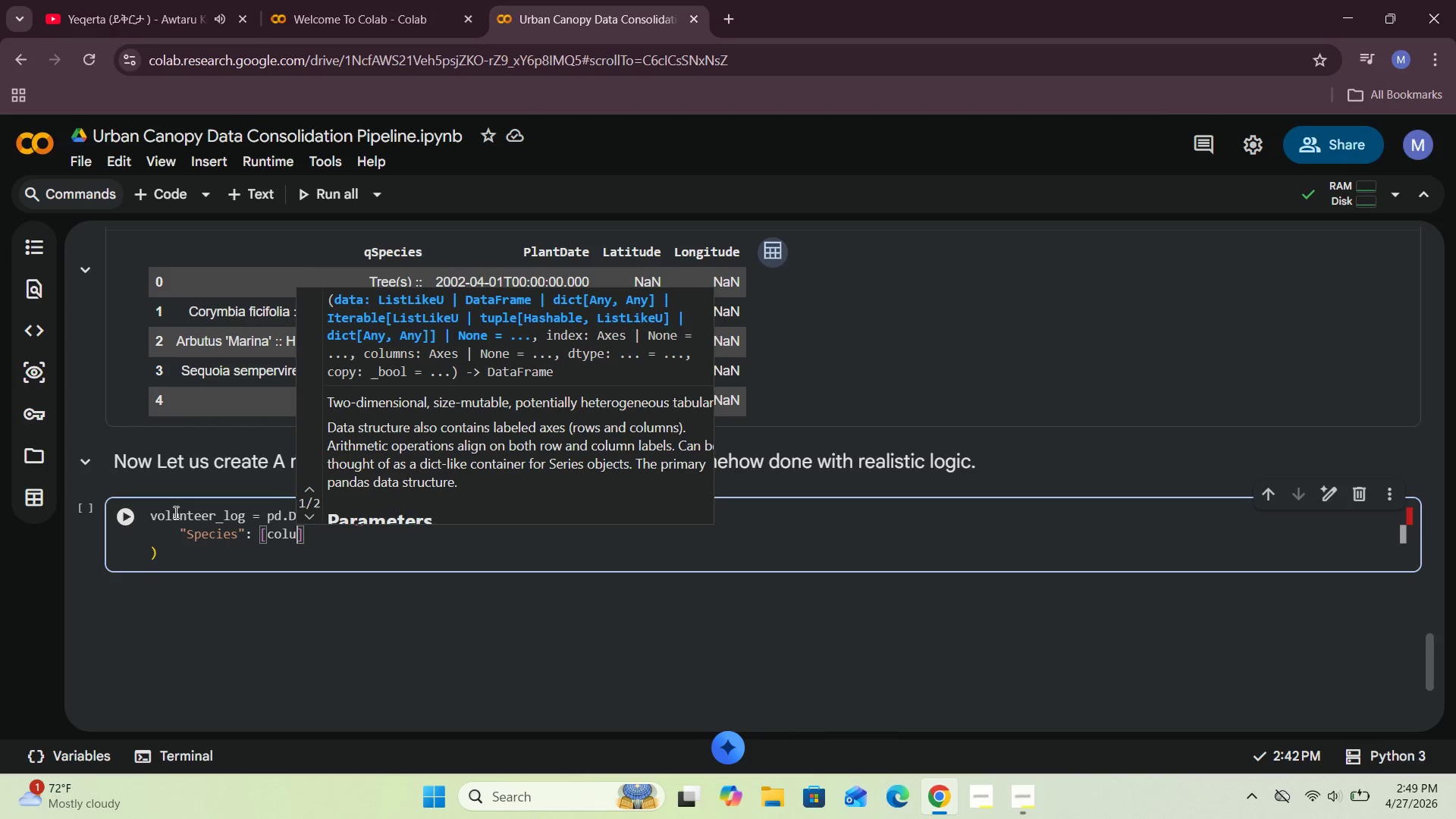 
key(Backspace)
 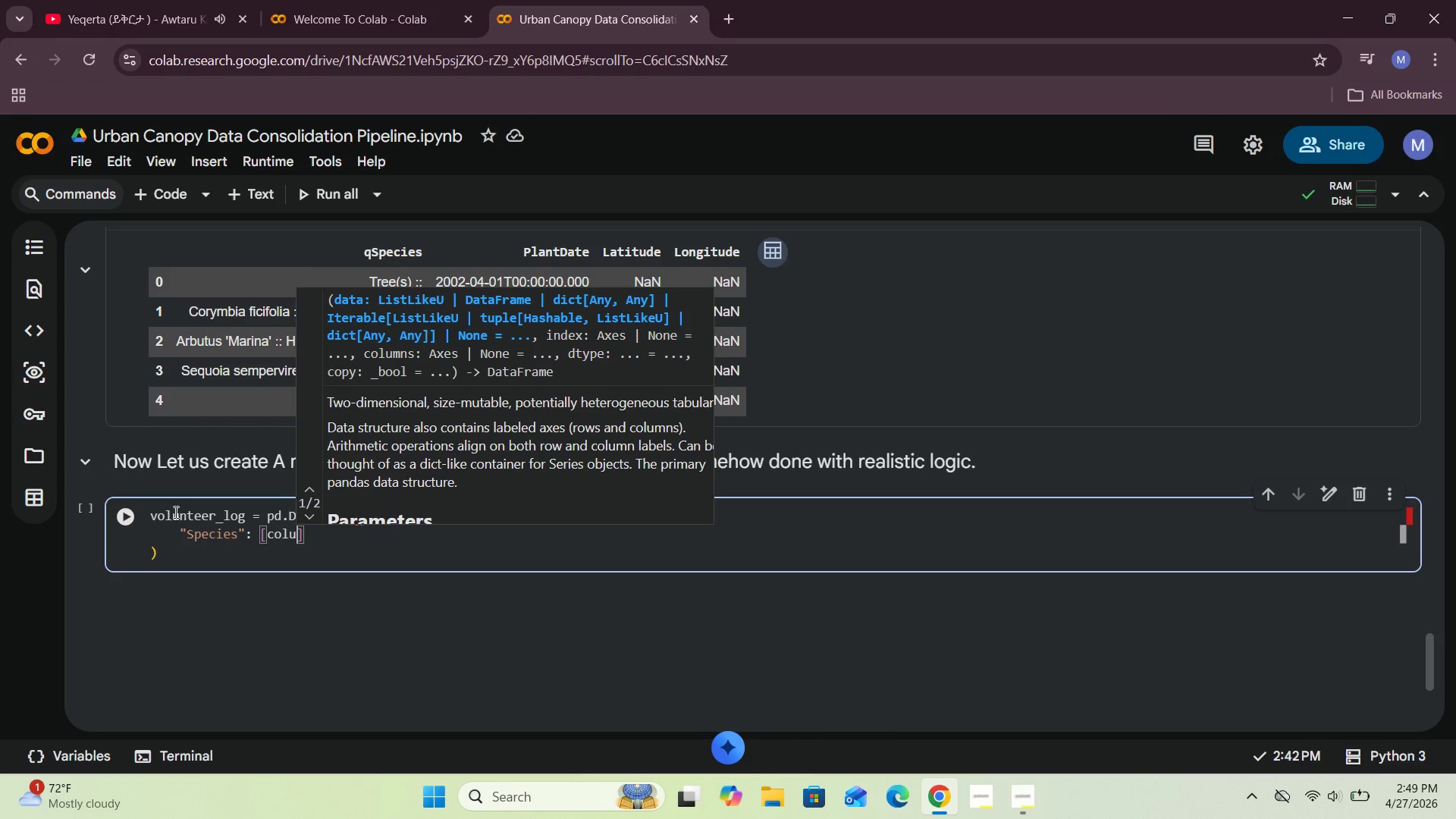 
key(Backspace)
 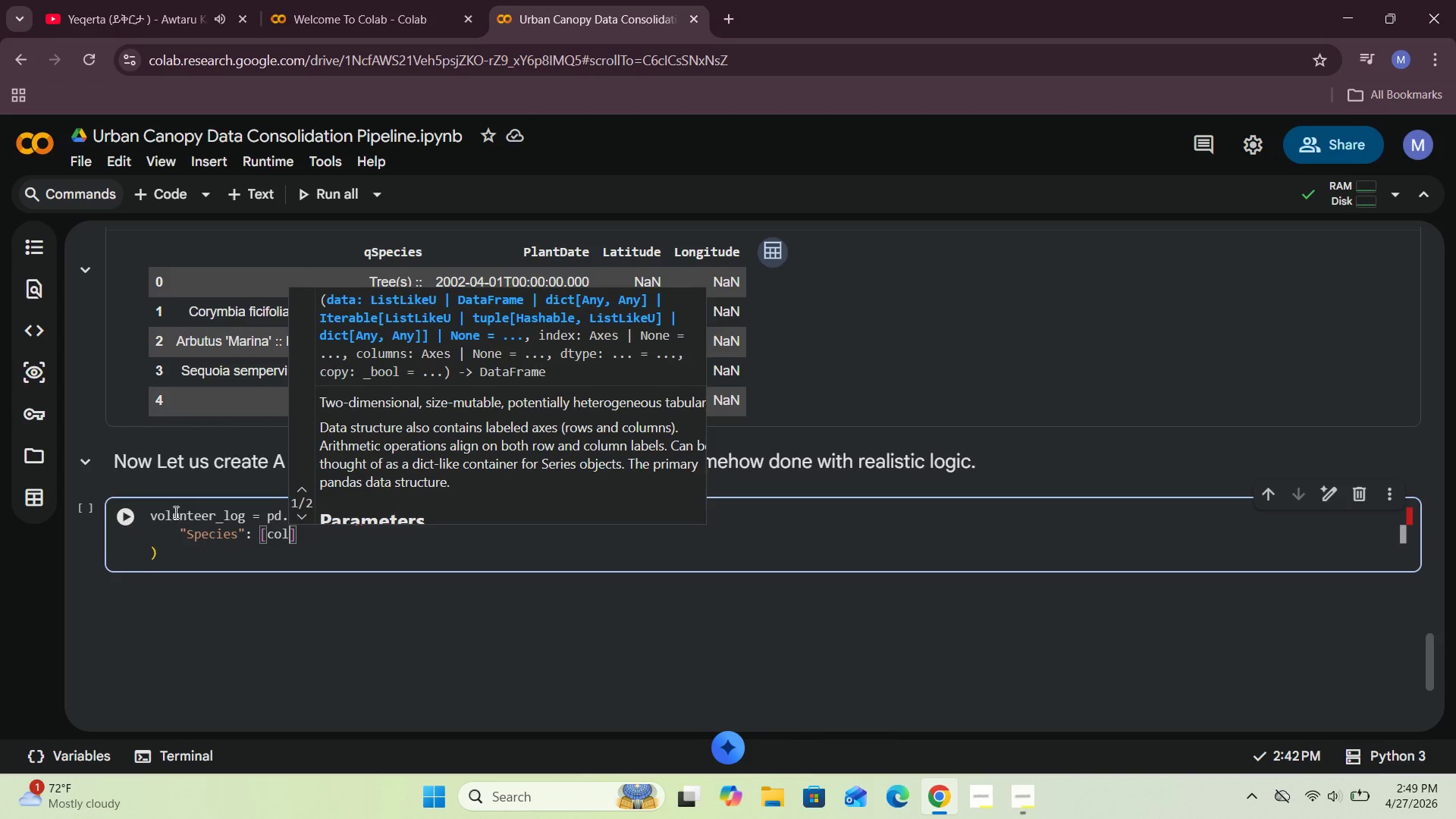 
key(Backspace)
 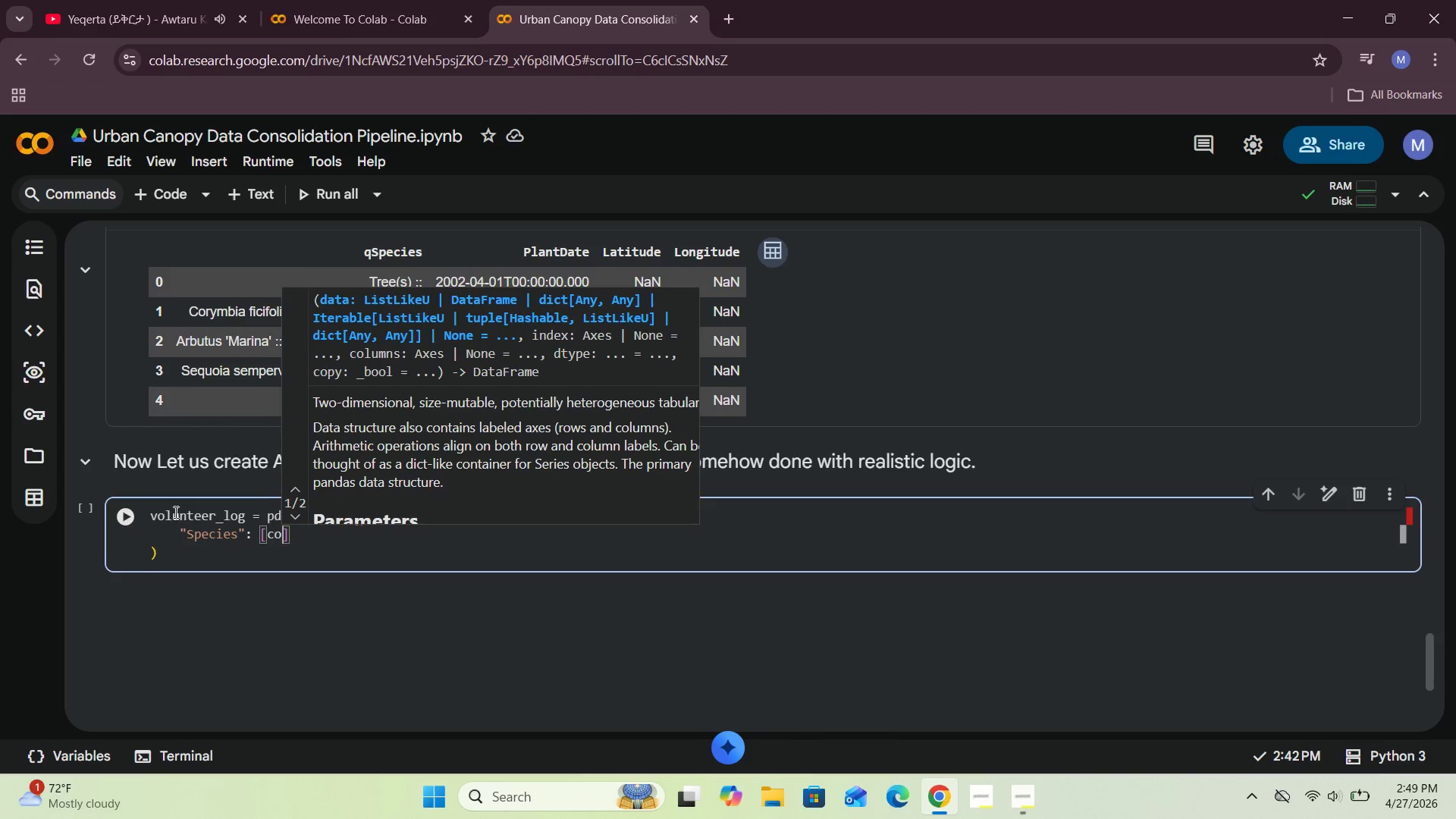 
key(Backspace)
 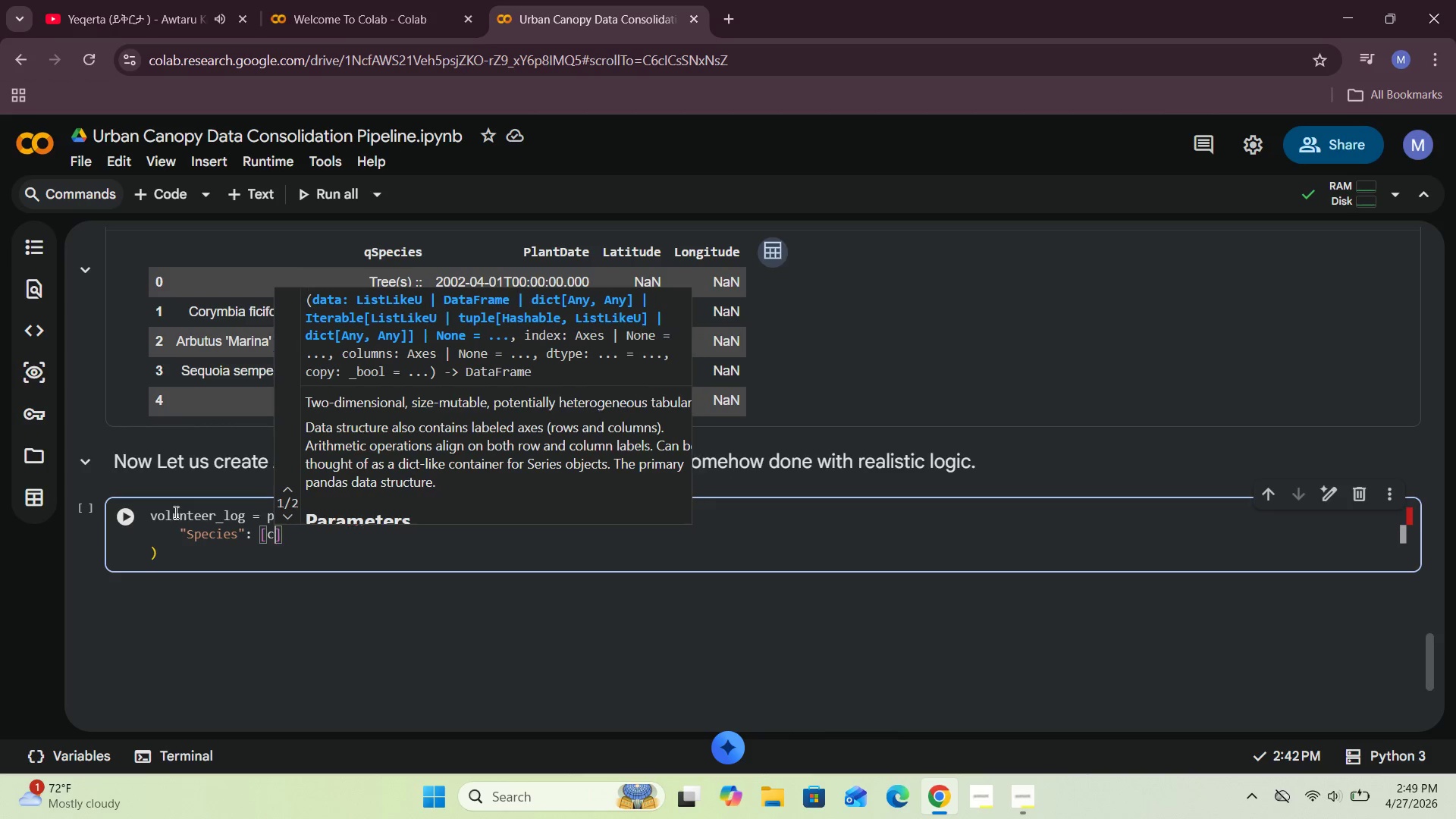 
key(Backspace)
 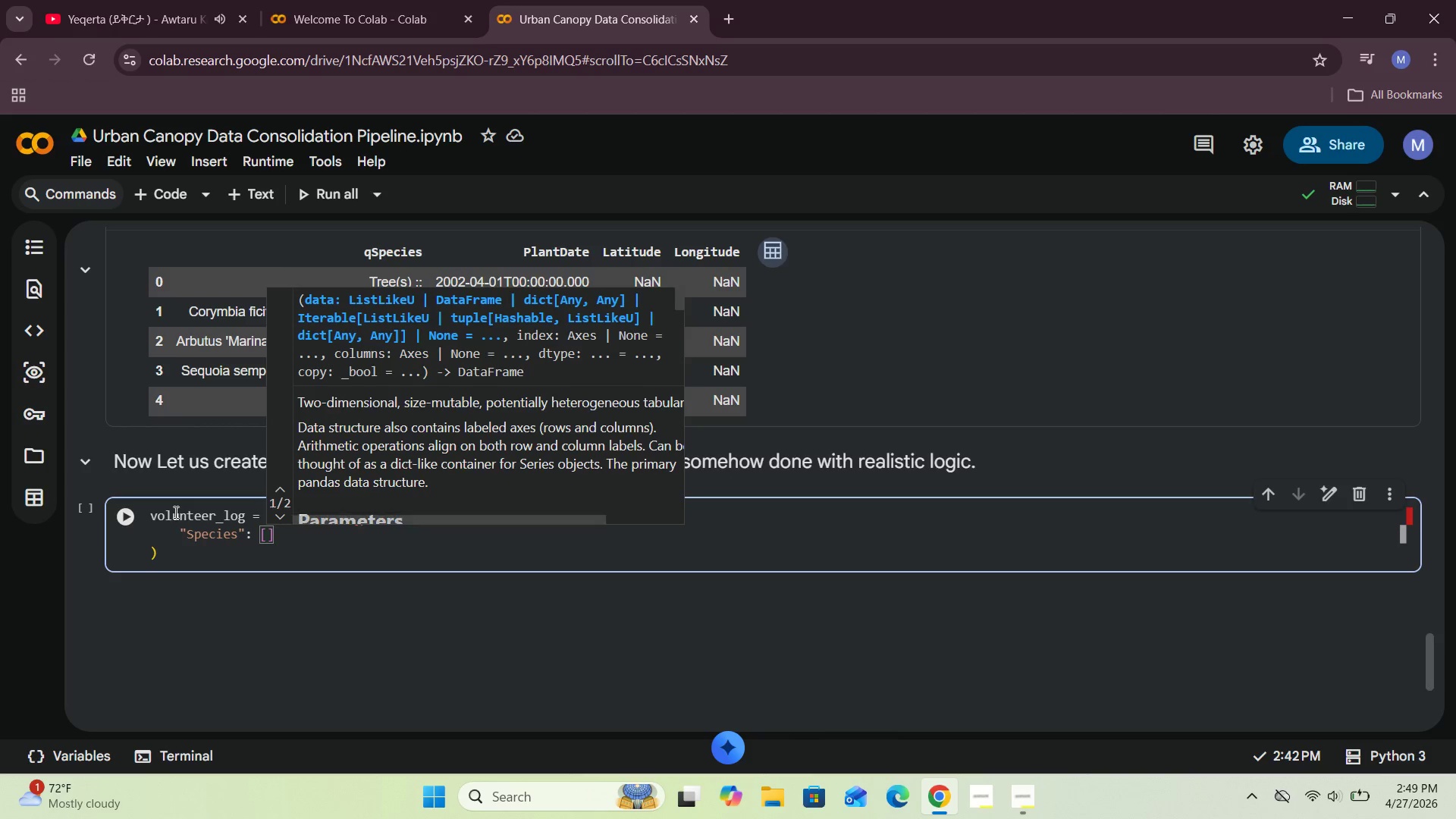 
key(Enter)
 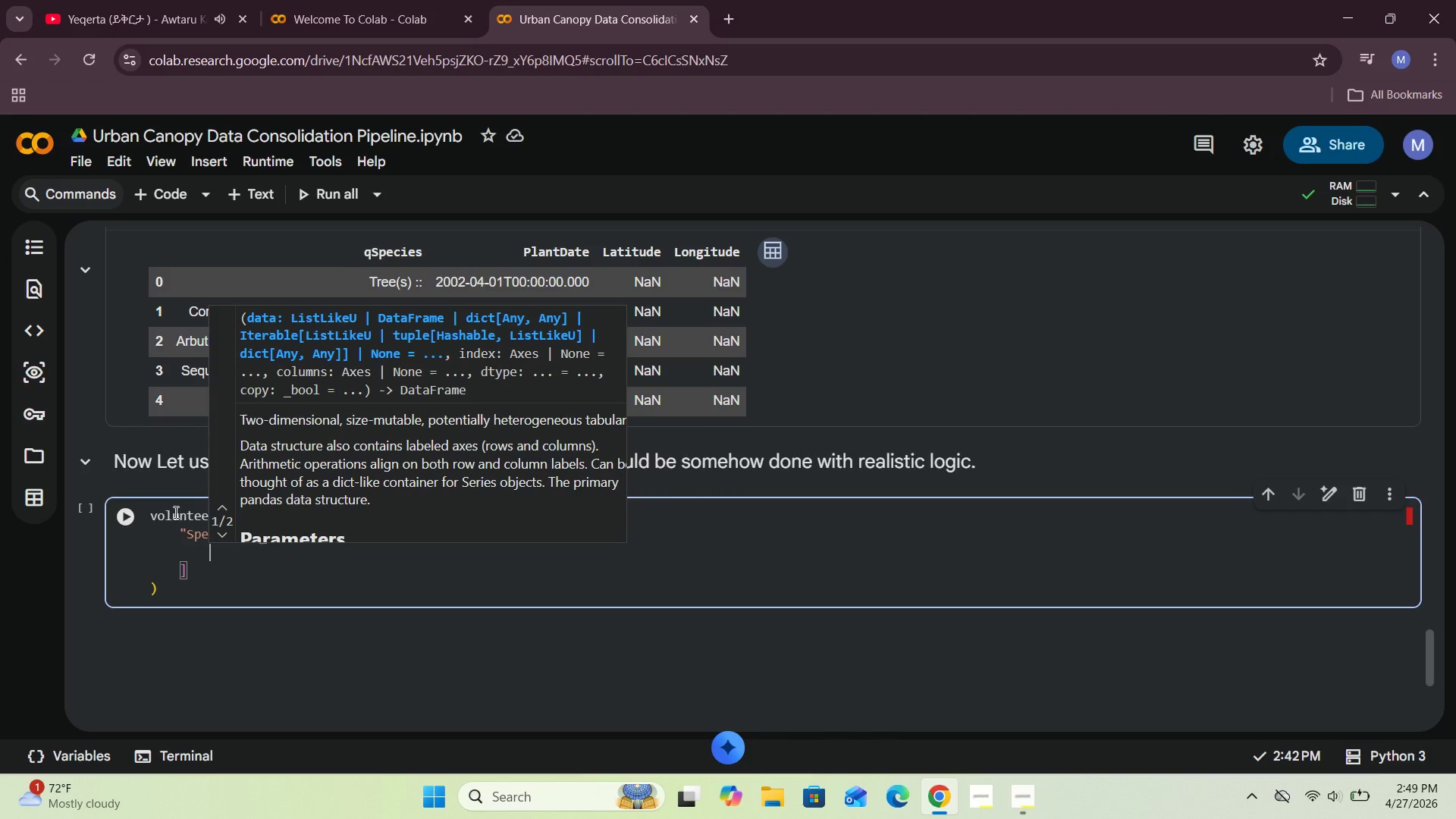 
type("C)
key(Backspace)
type(coat)
key(Backspace)
type(st)
 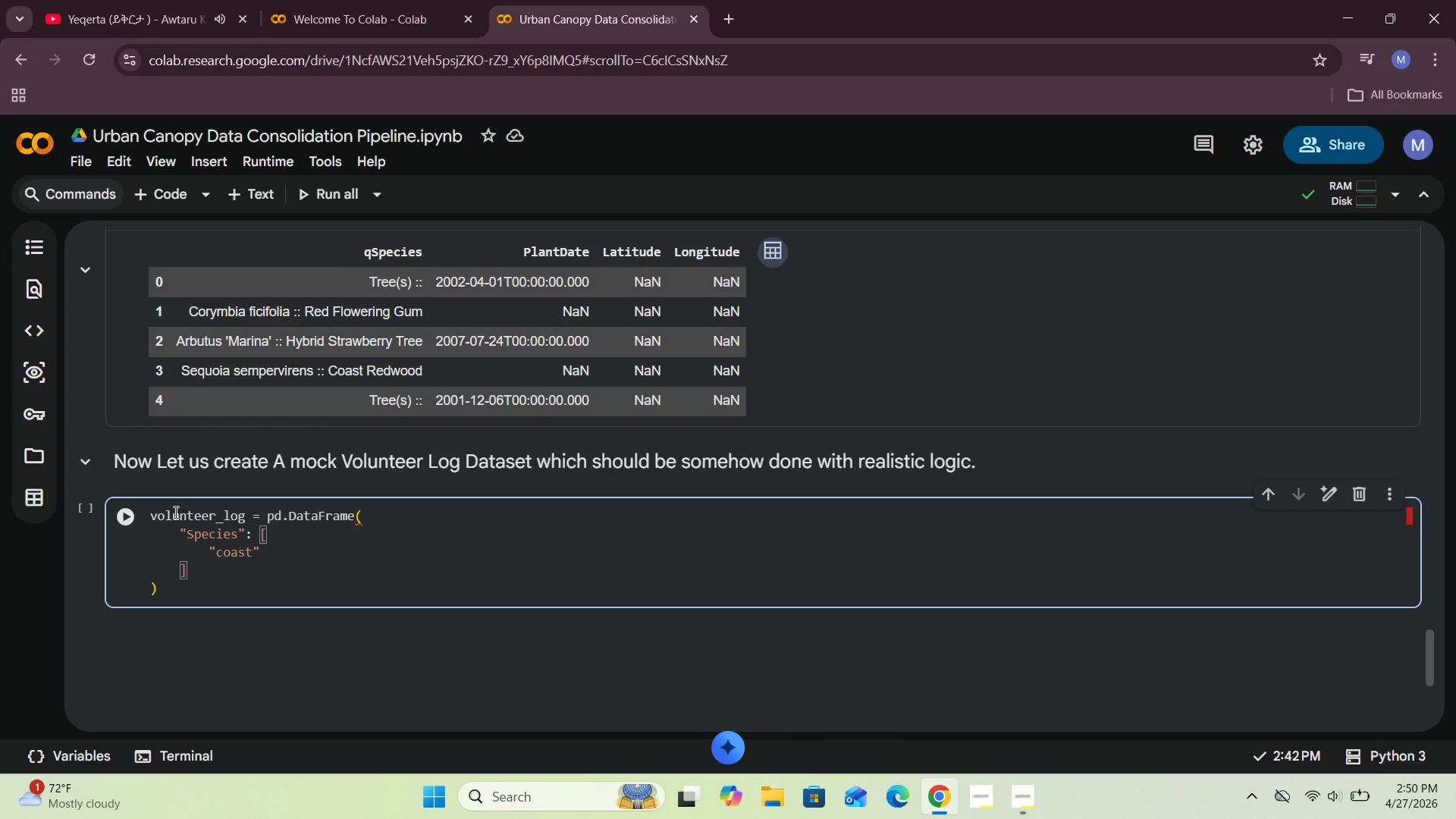 
wait(43.78)
 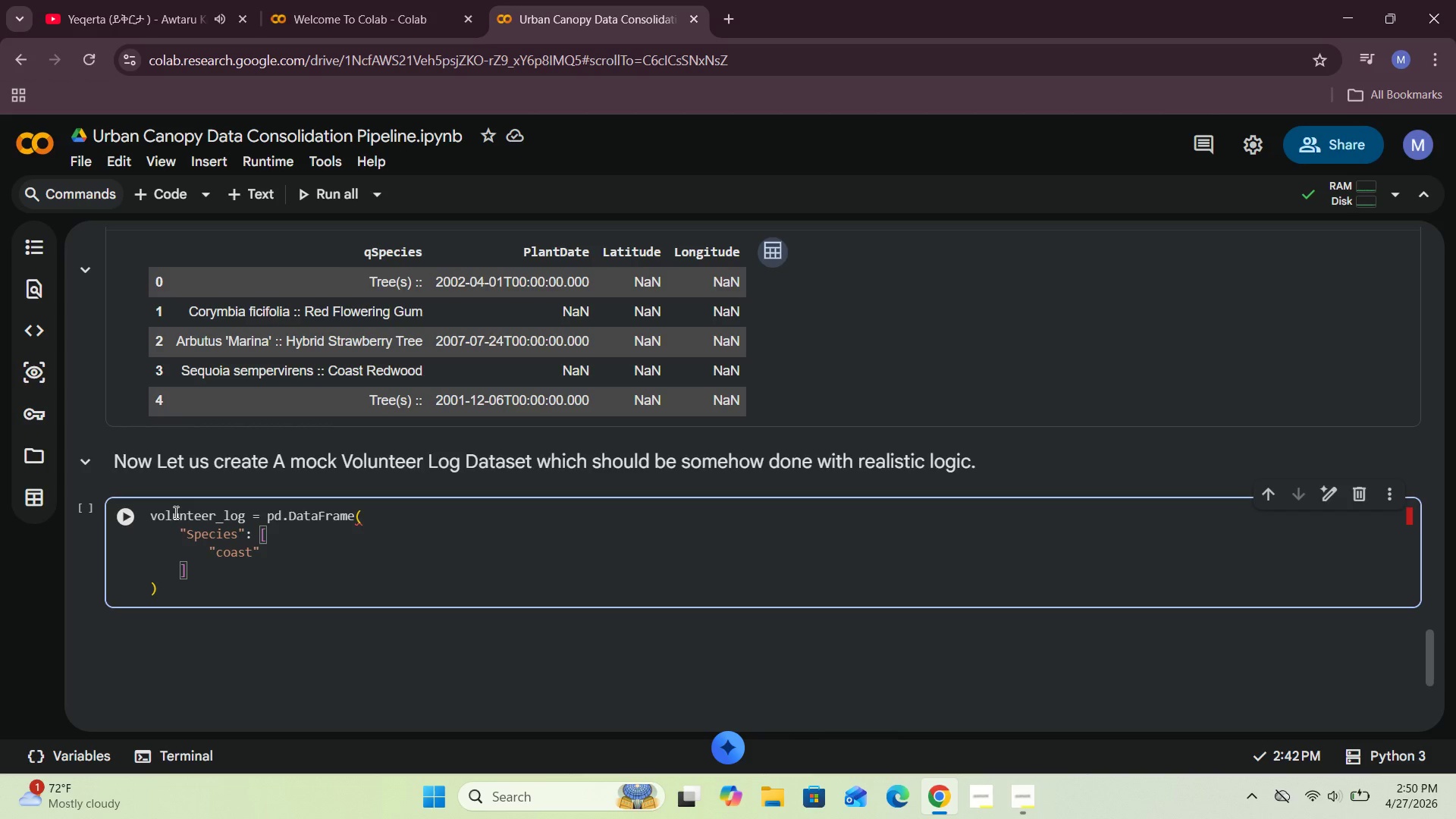 
type( redwood)
 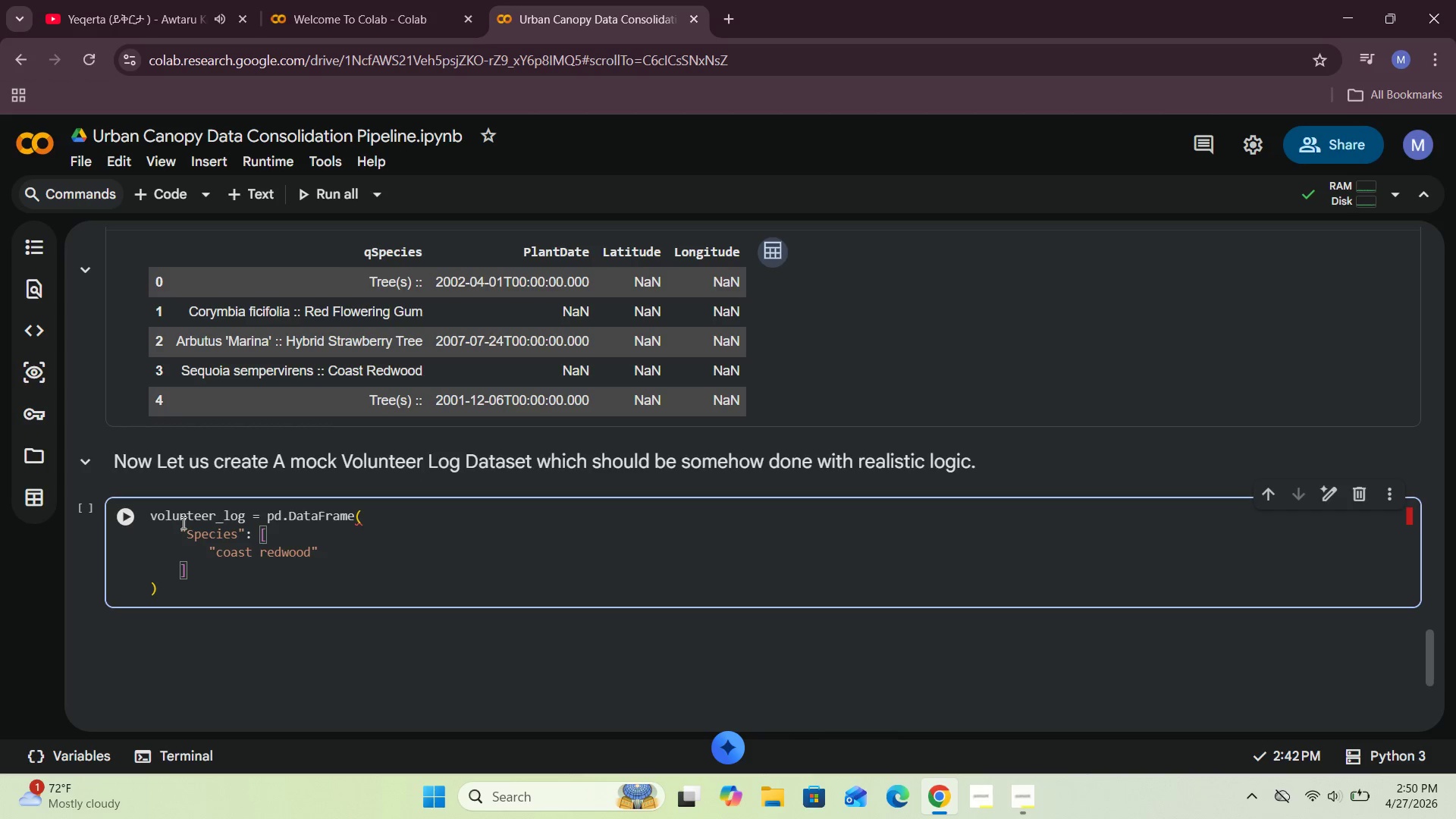 
key(ArrowRight)
 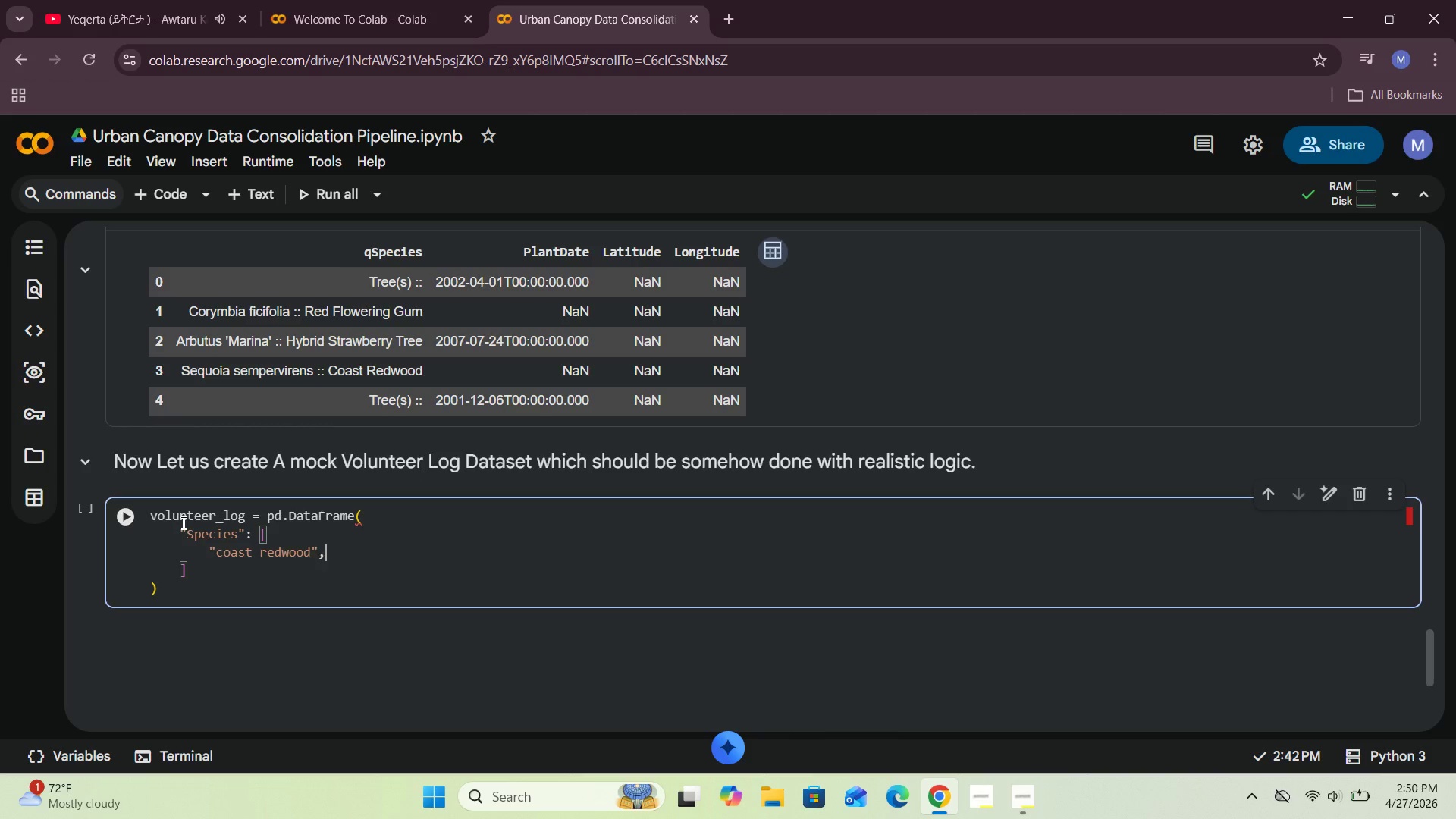 
key(Comma)
 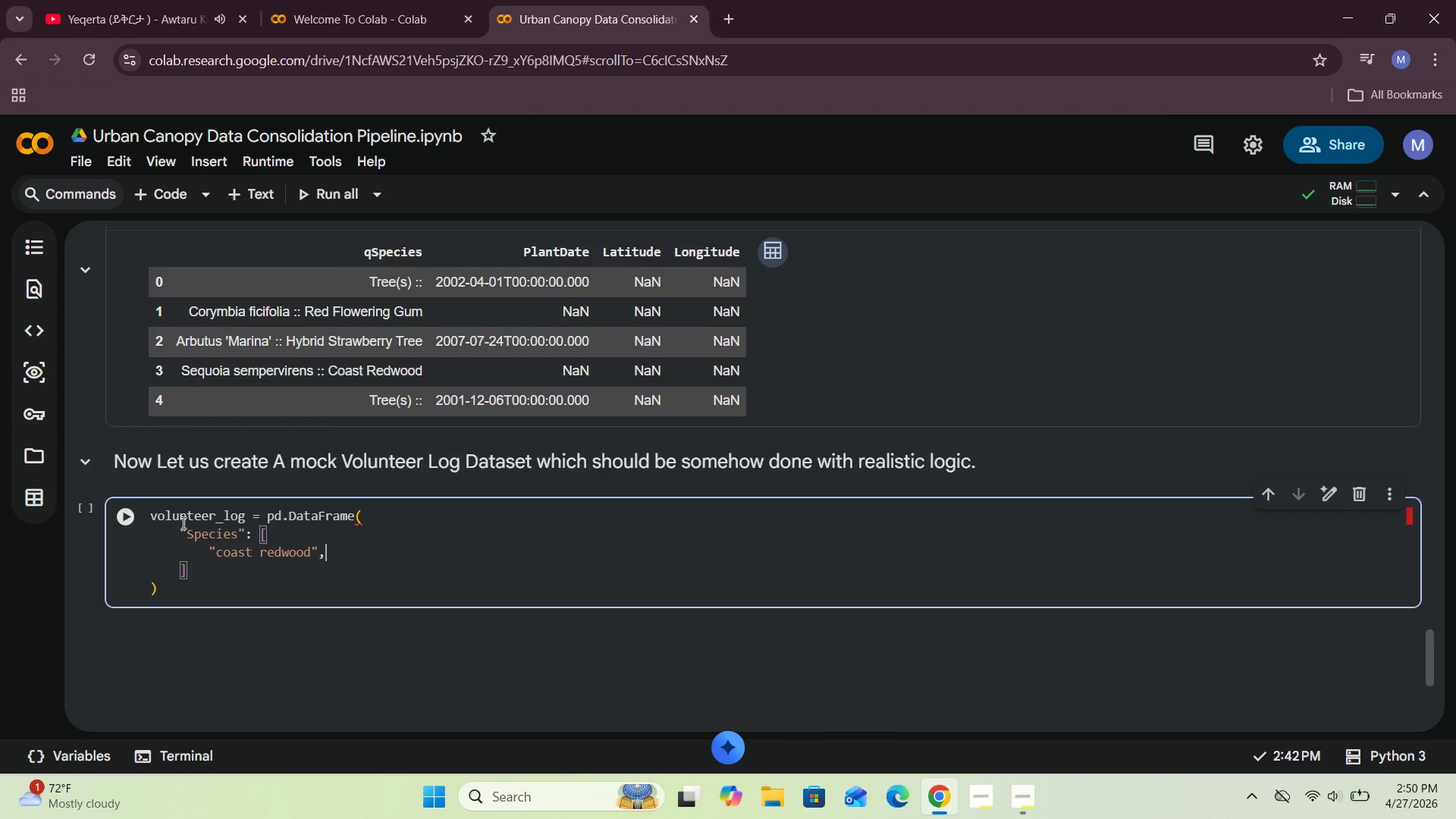 
key(Enter)
 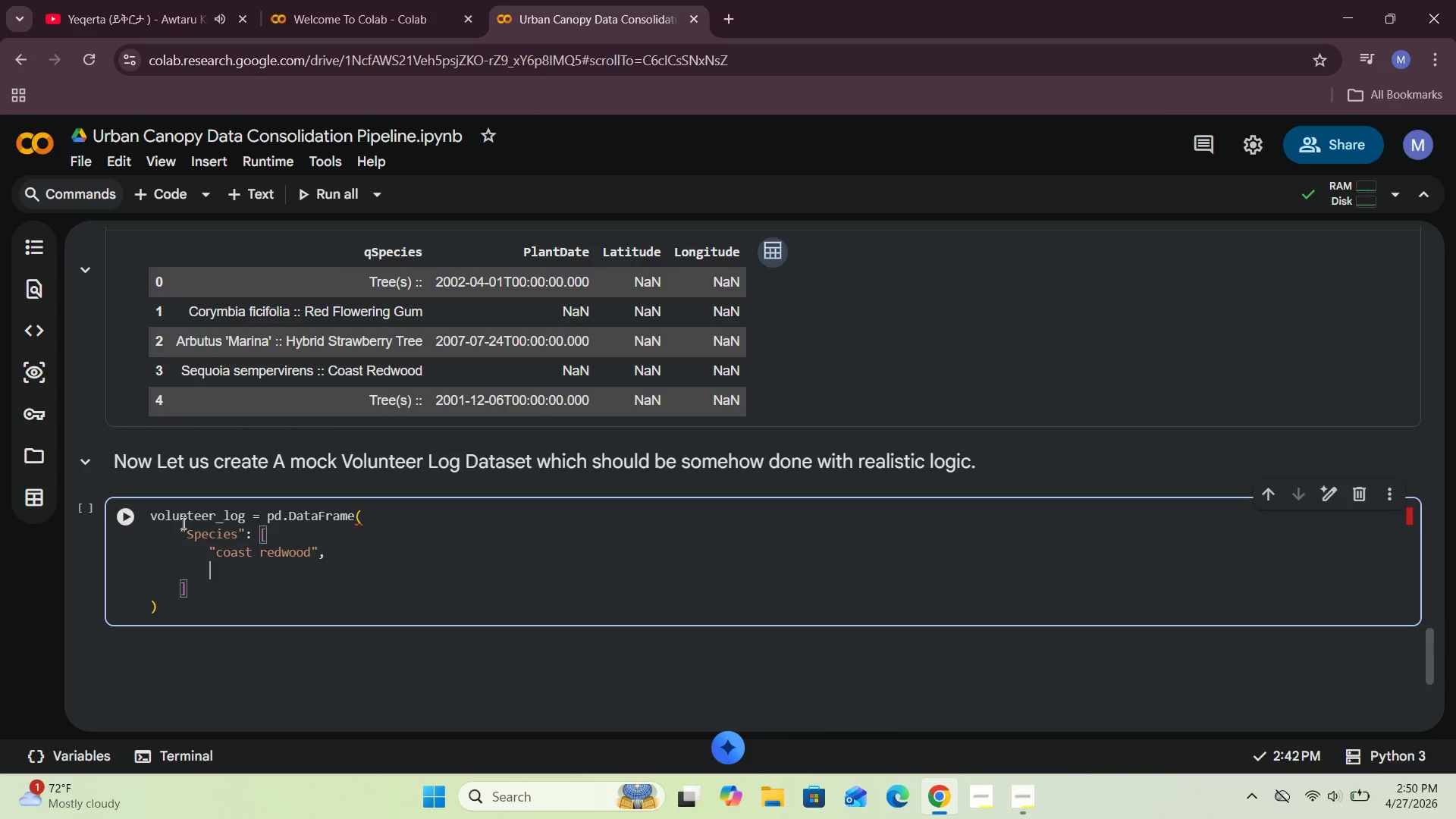 
type("red flowering gum)
 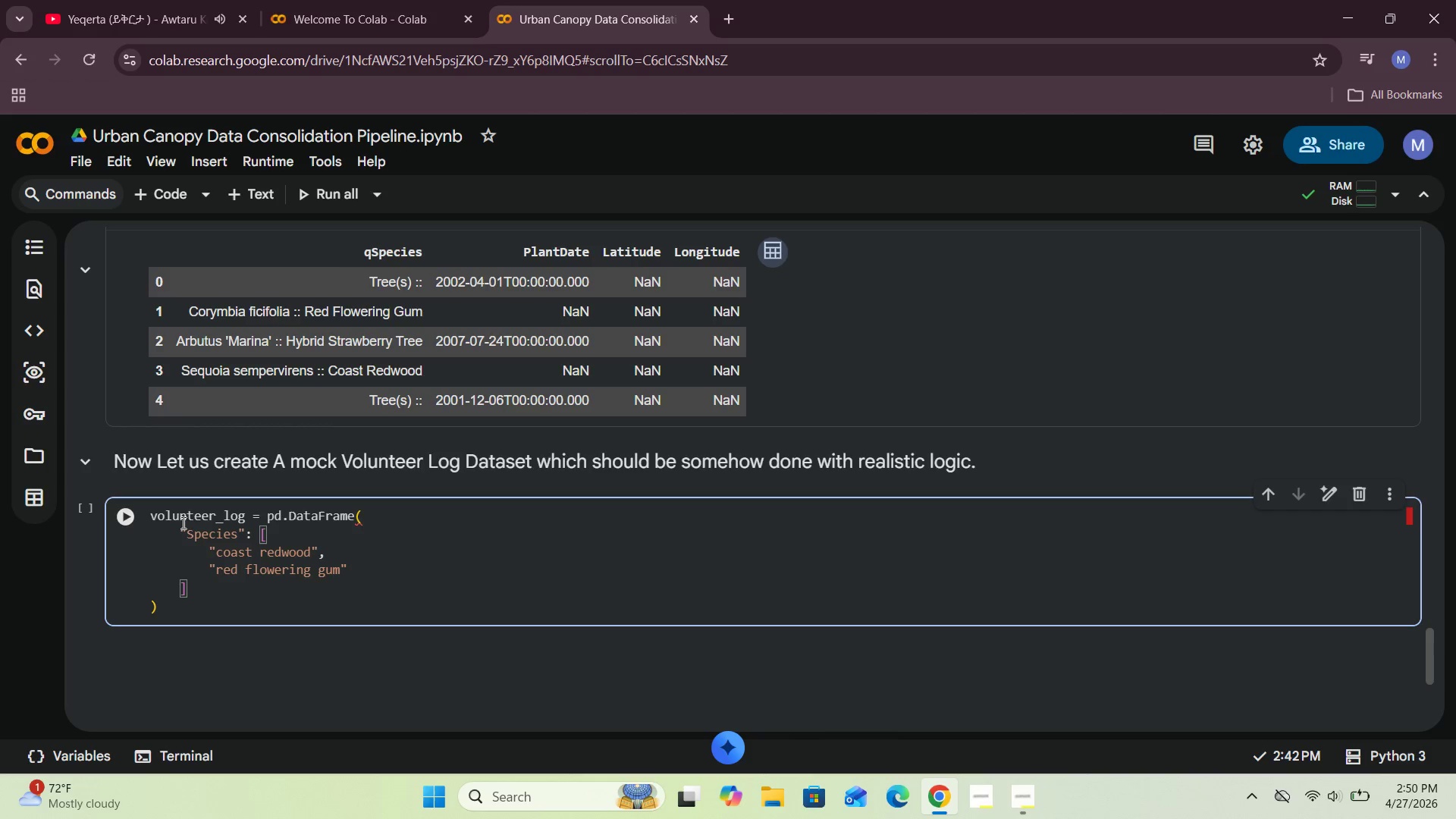 
key(ArrowRight)
 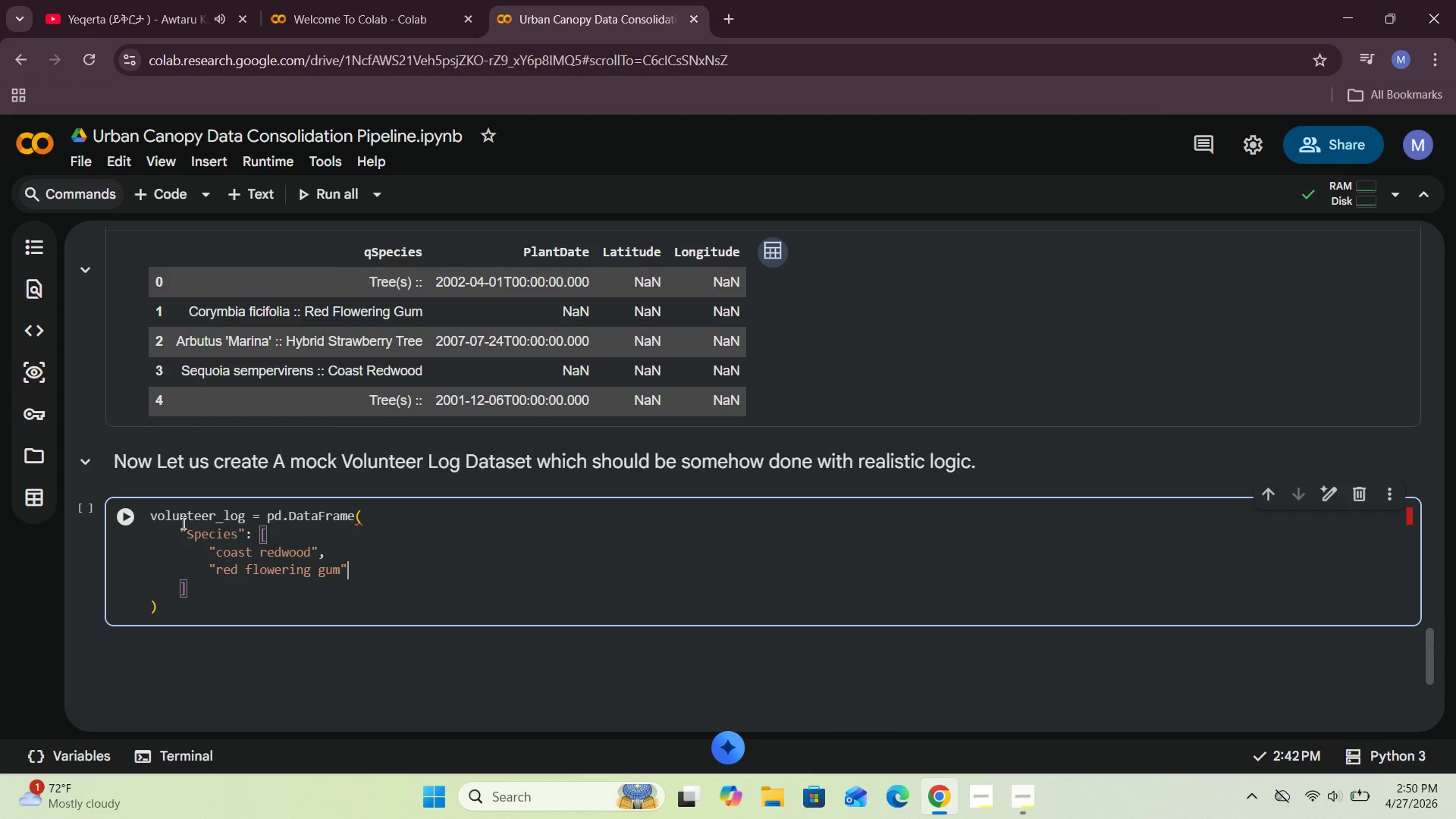 
key(Comma)
 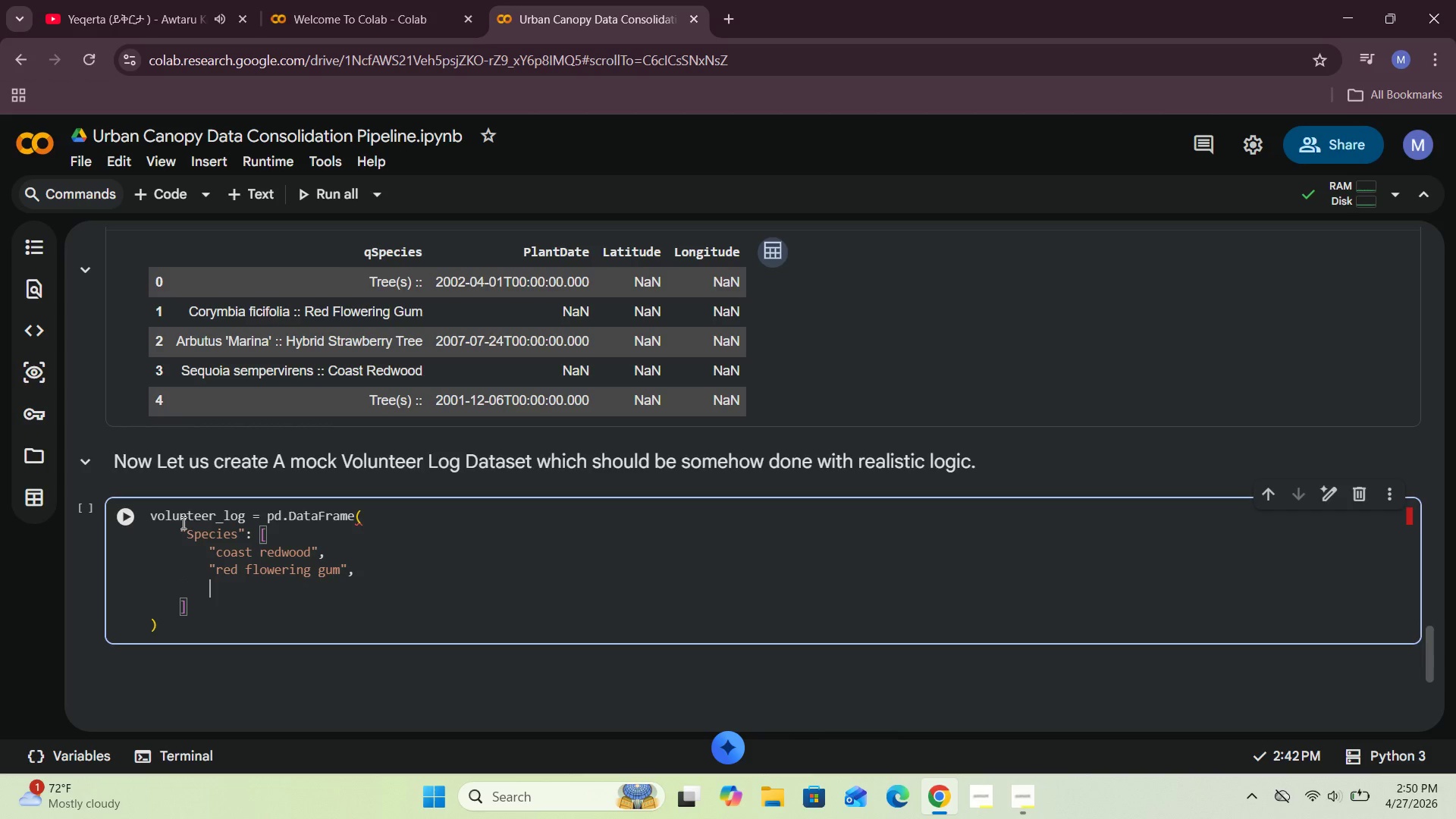 
key(Enter)
 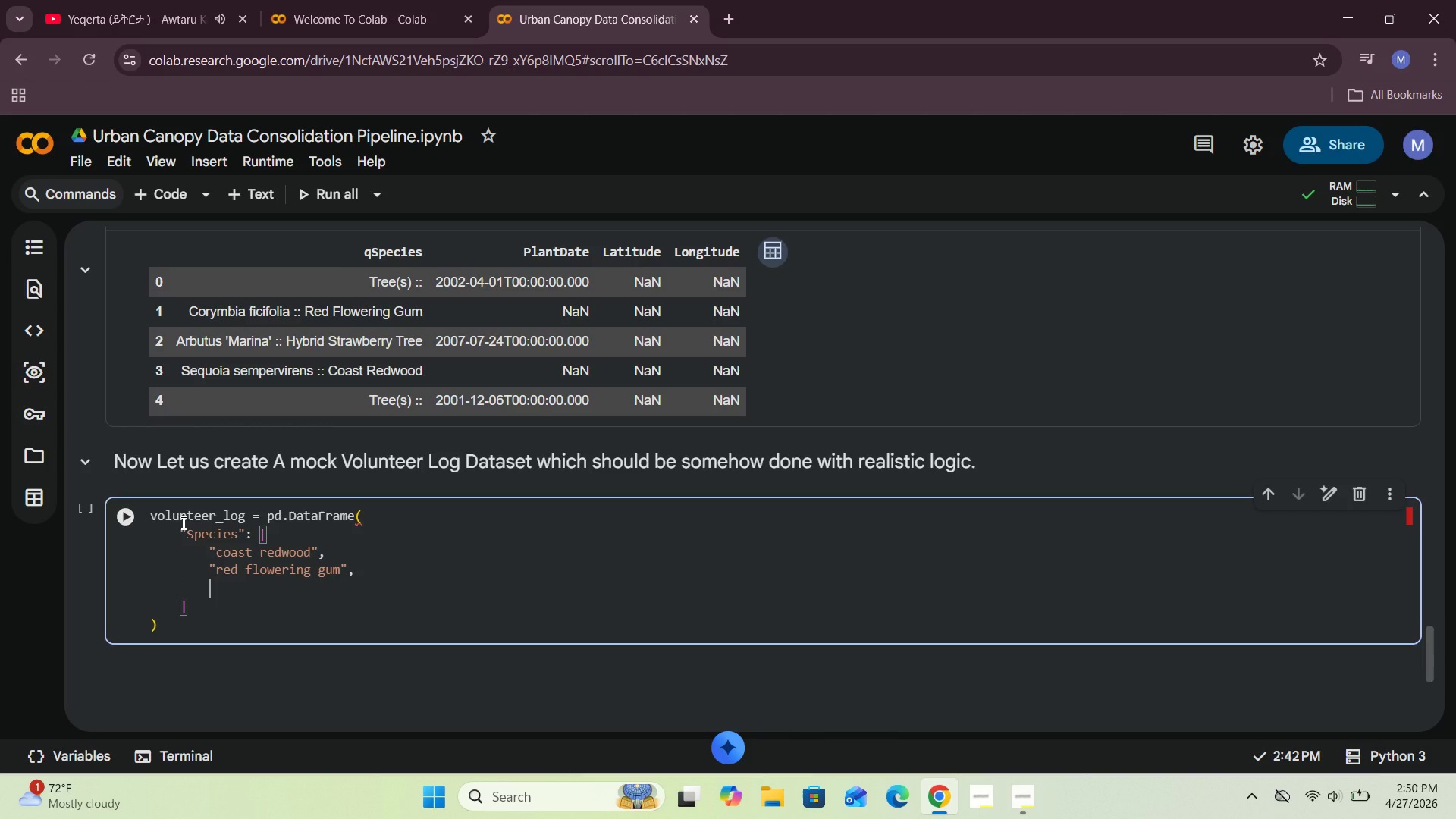 
type("hybrid)
 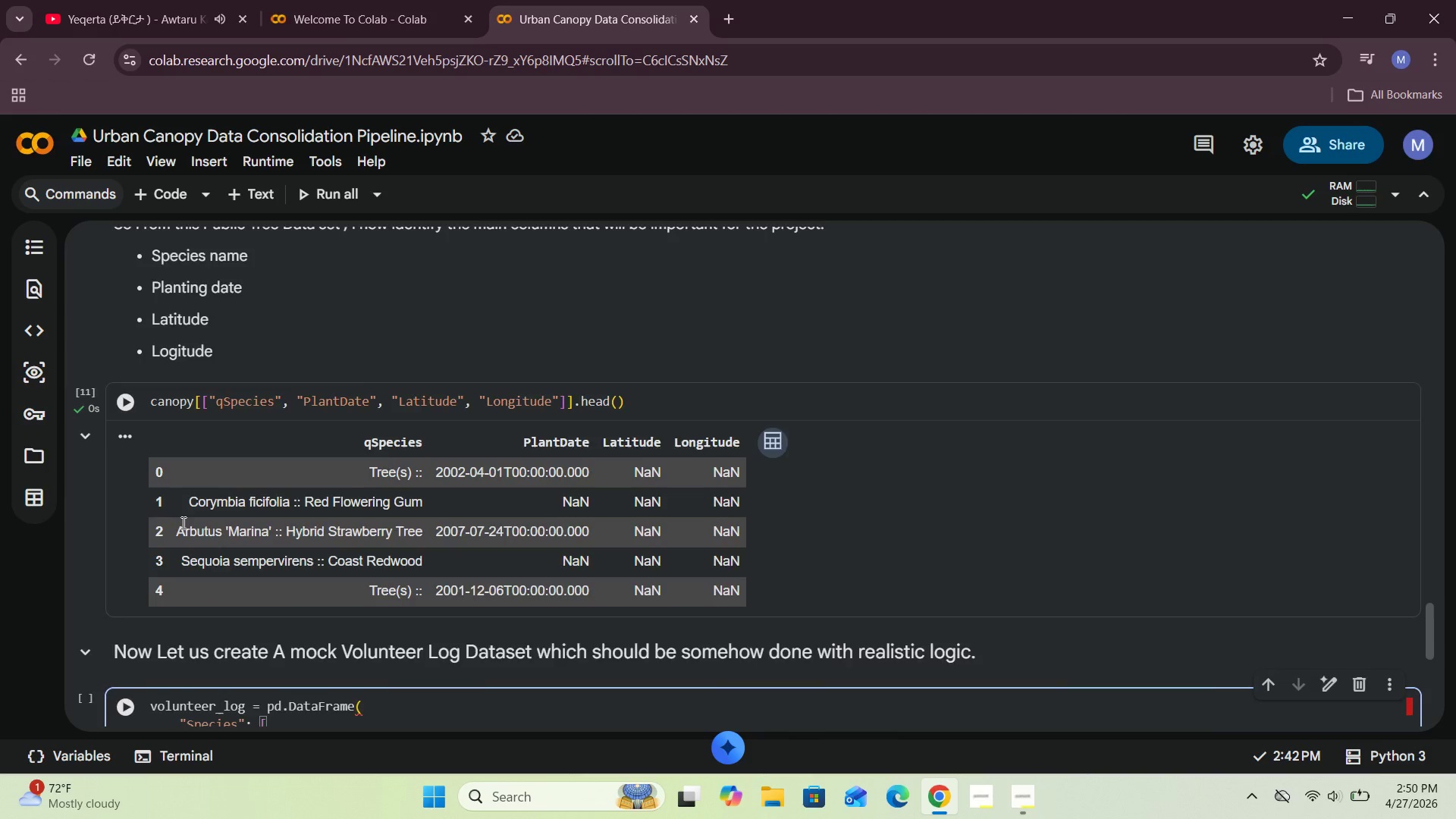 
wait(9.38)
 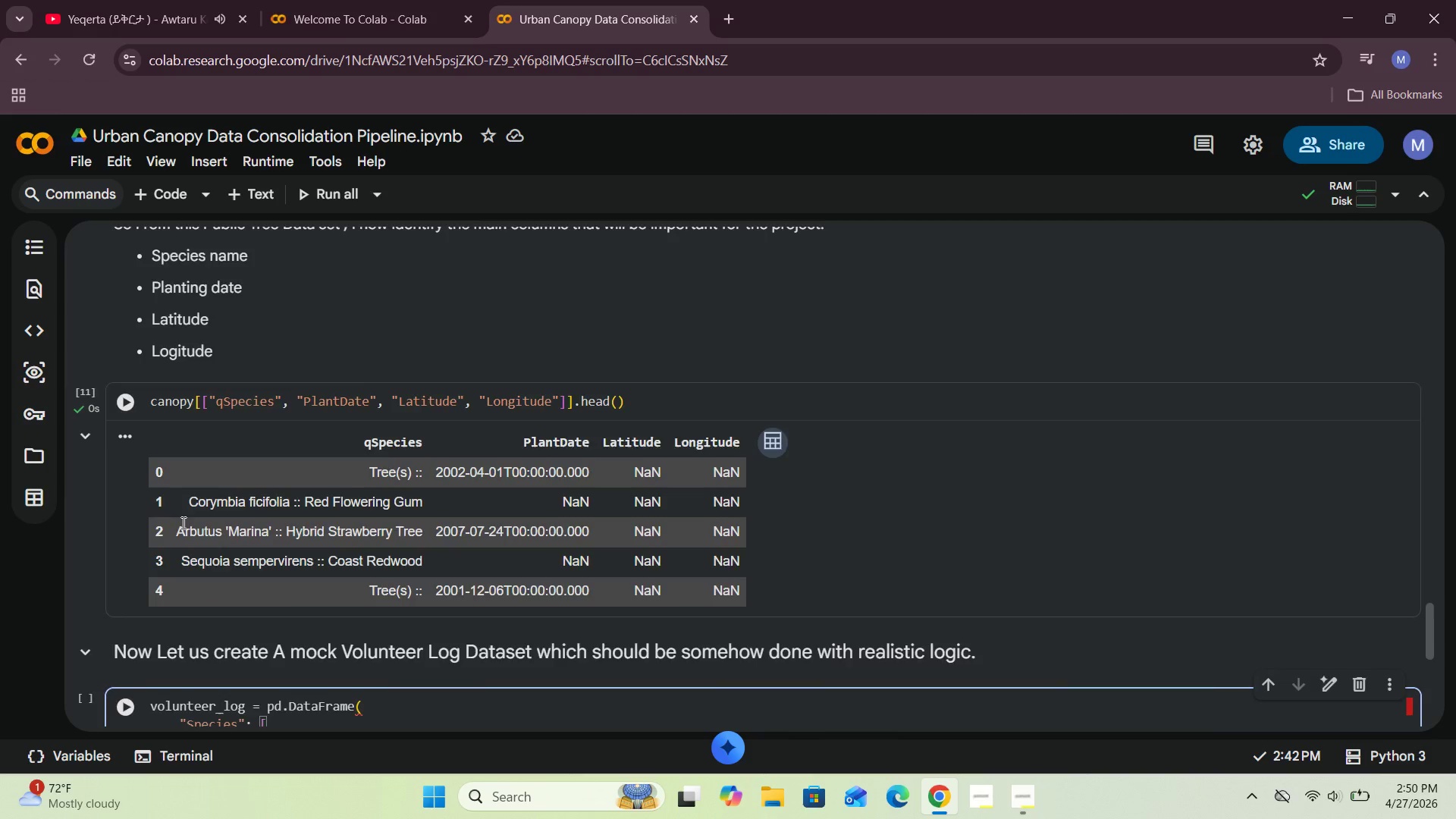 
type( ste)
key(Backspace)
type(rawberry Tree)
key(Backspace)
key(Backspace)
key(Backspace)
key(Backspace)
type(tree)
 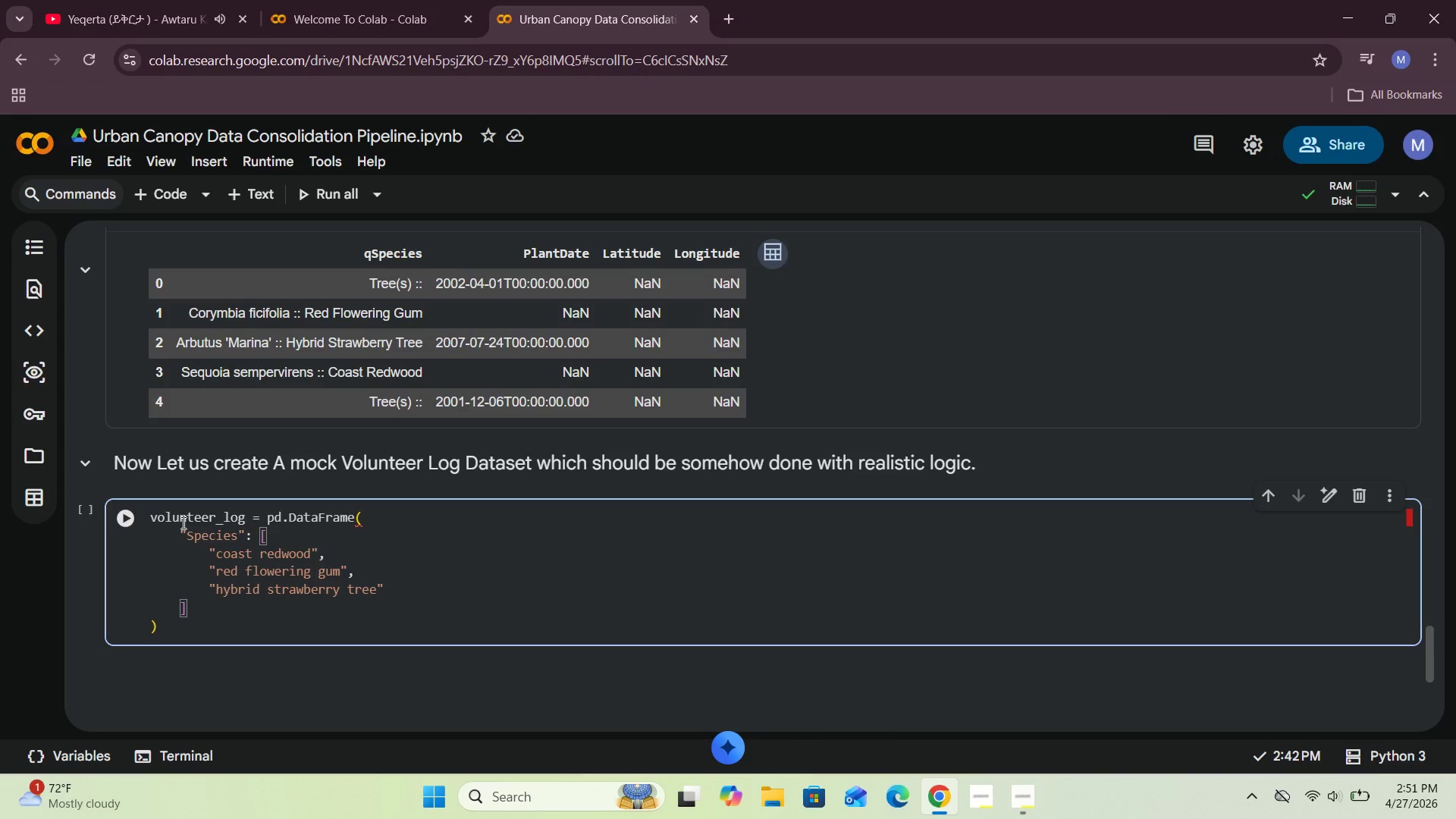 
key(ArrowRight)
 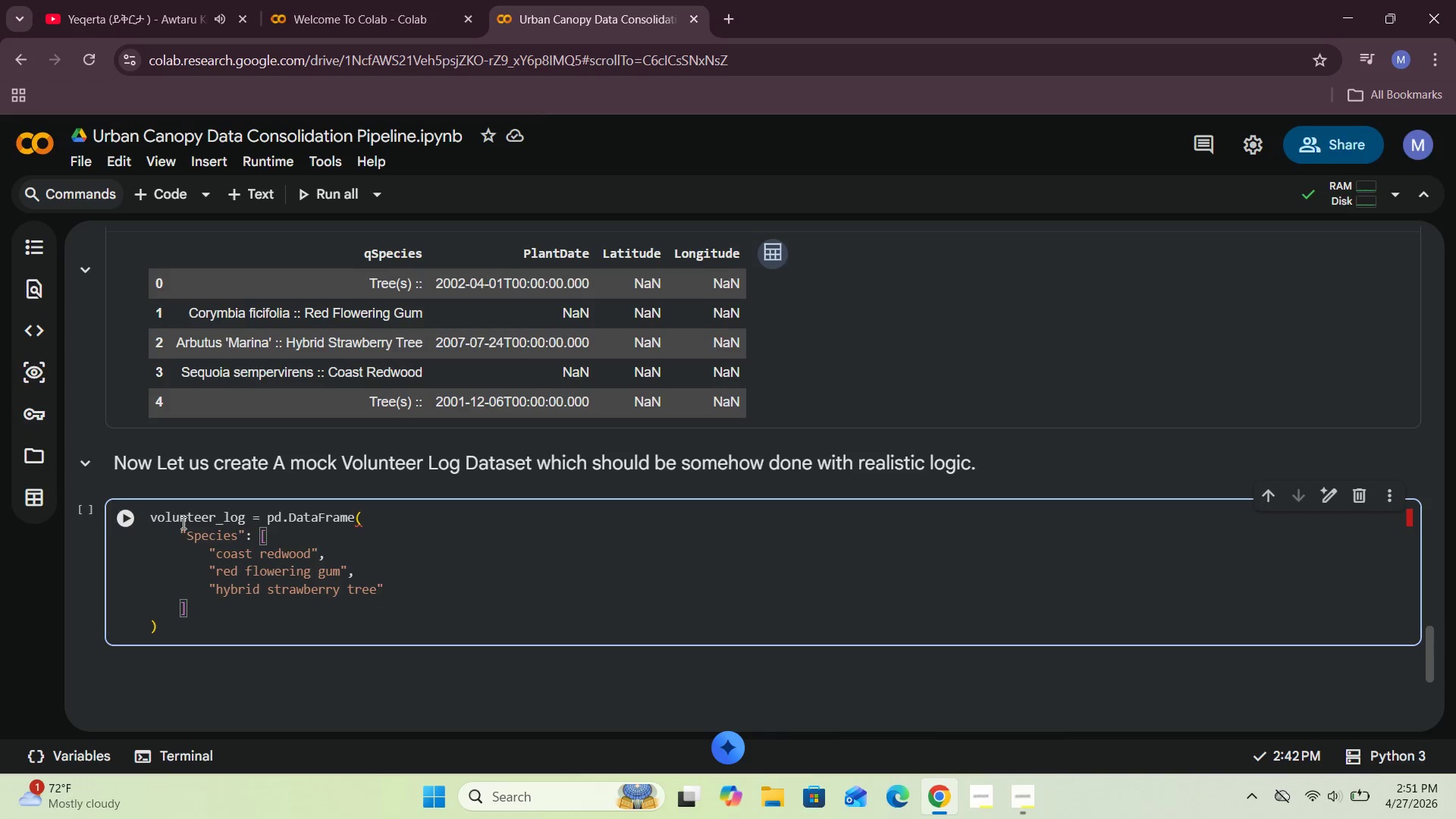 
key(Comma)
 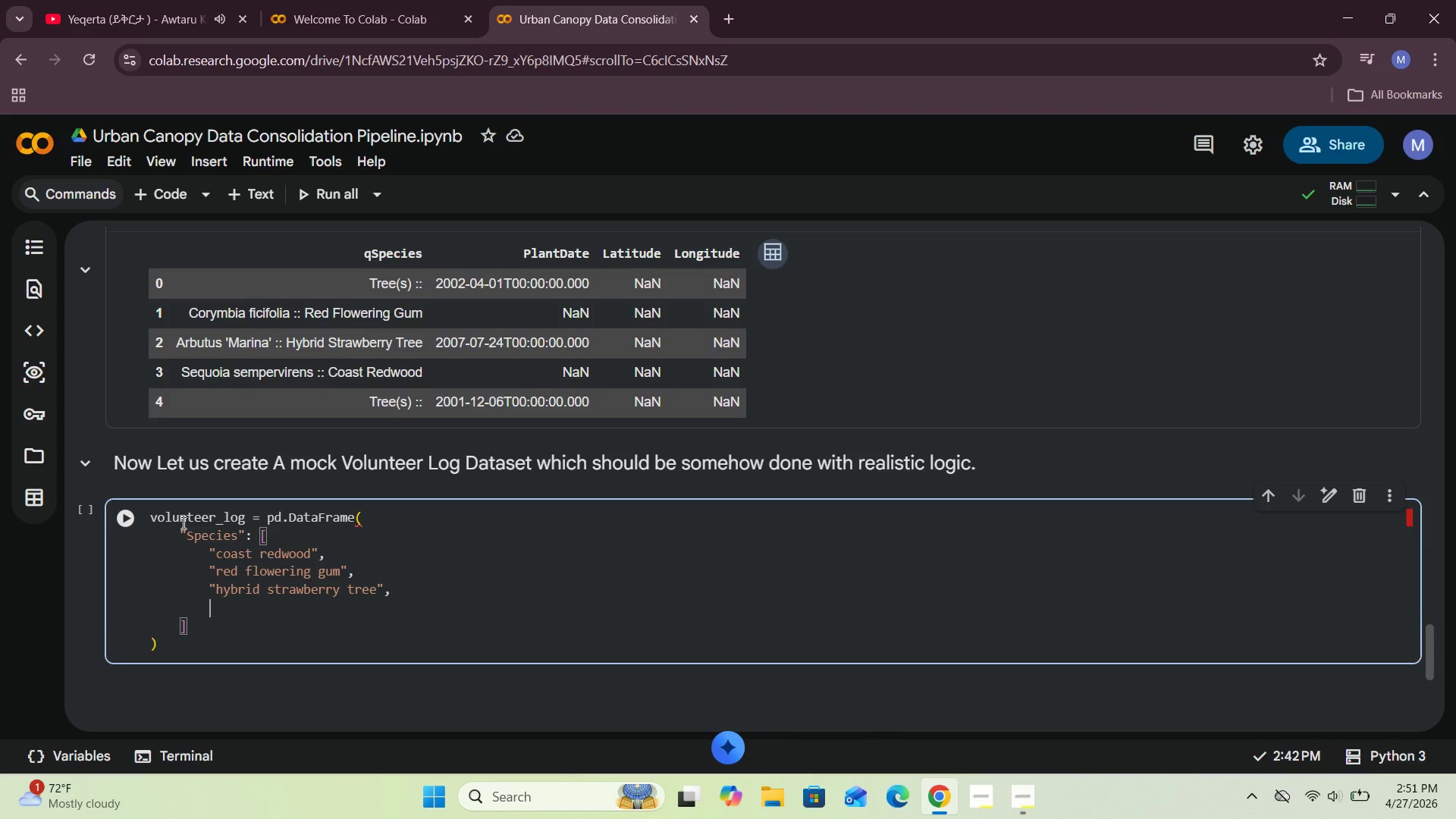 
key(Enter)
 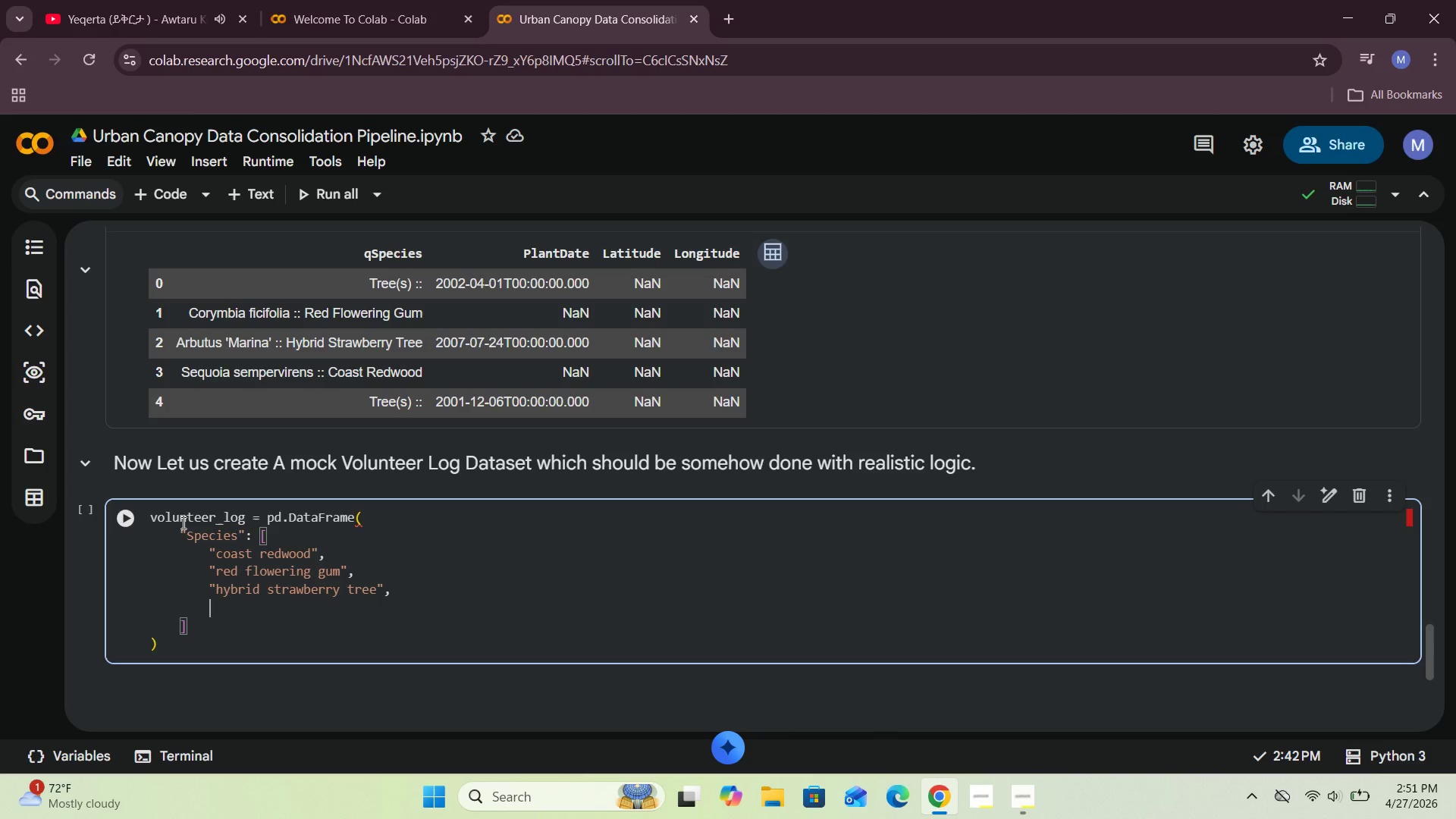 
type("southern )
 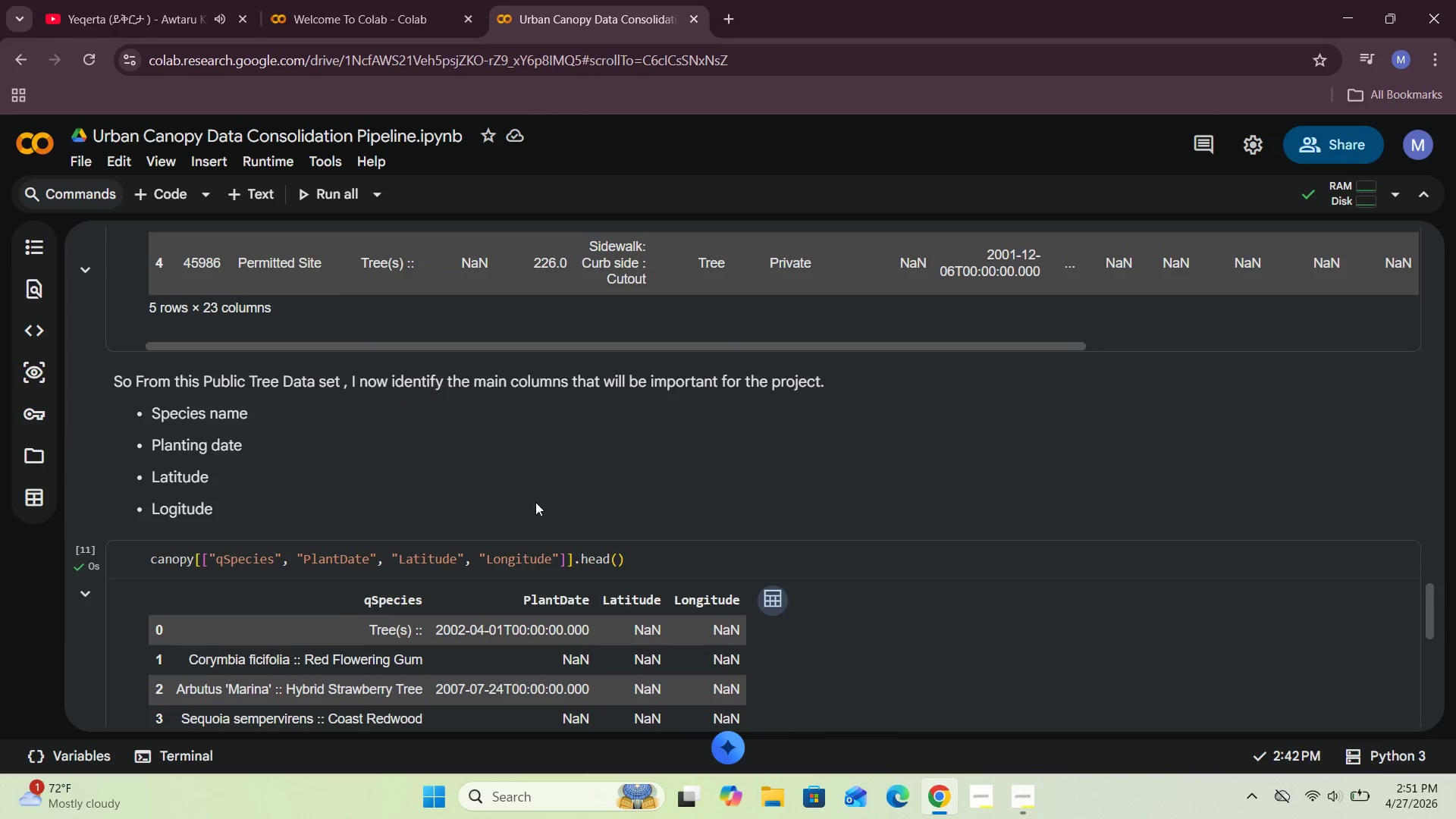 
left_click([616, 557])
 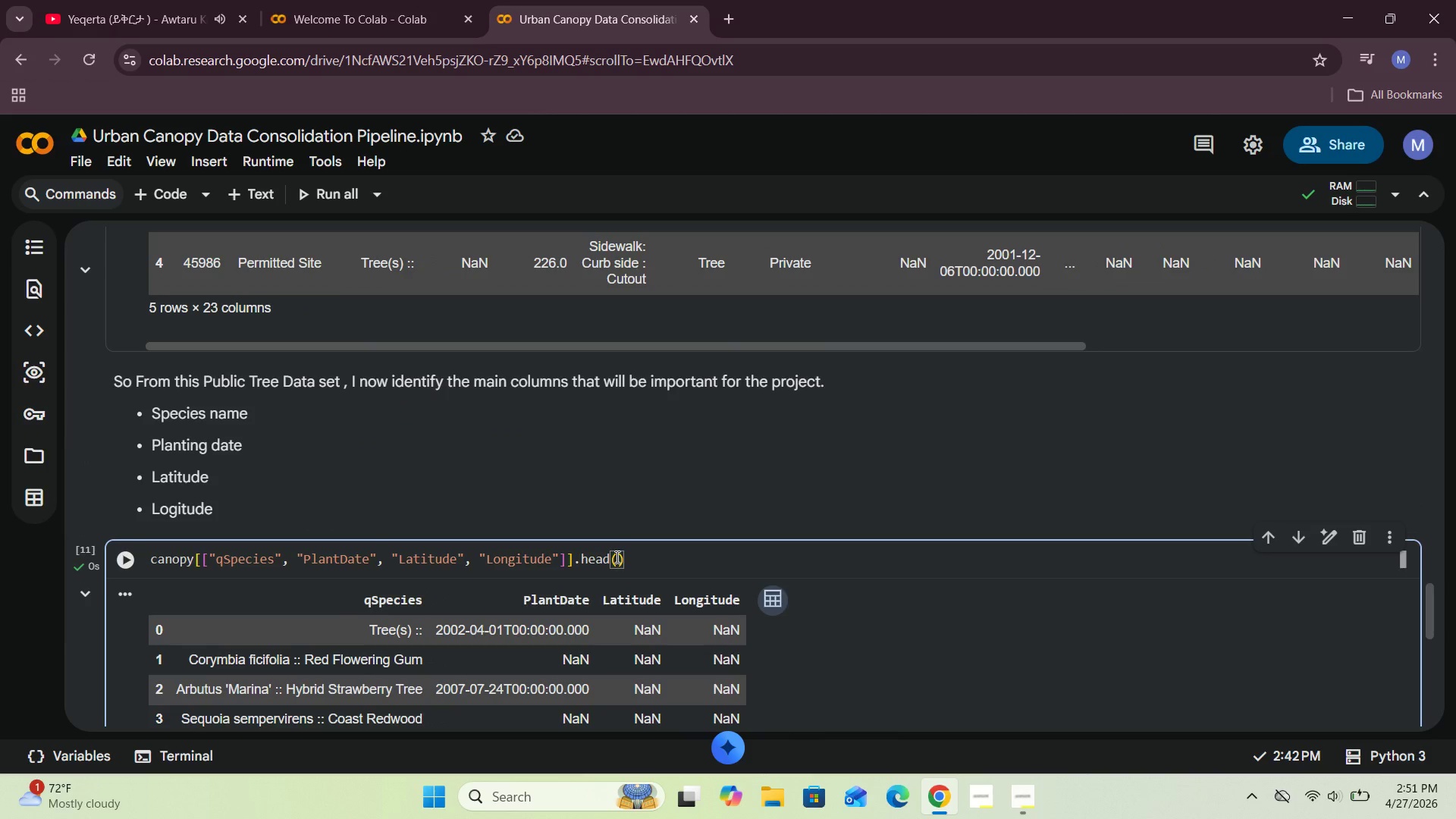 
type(10)
 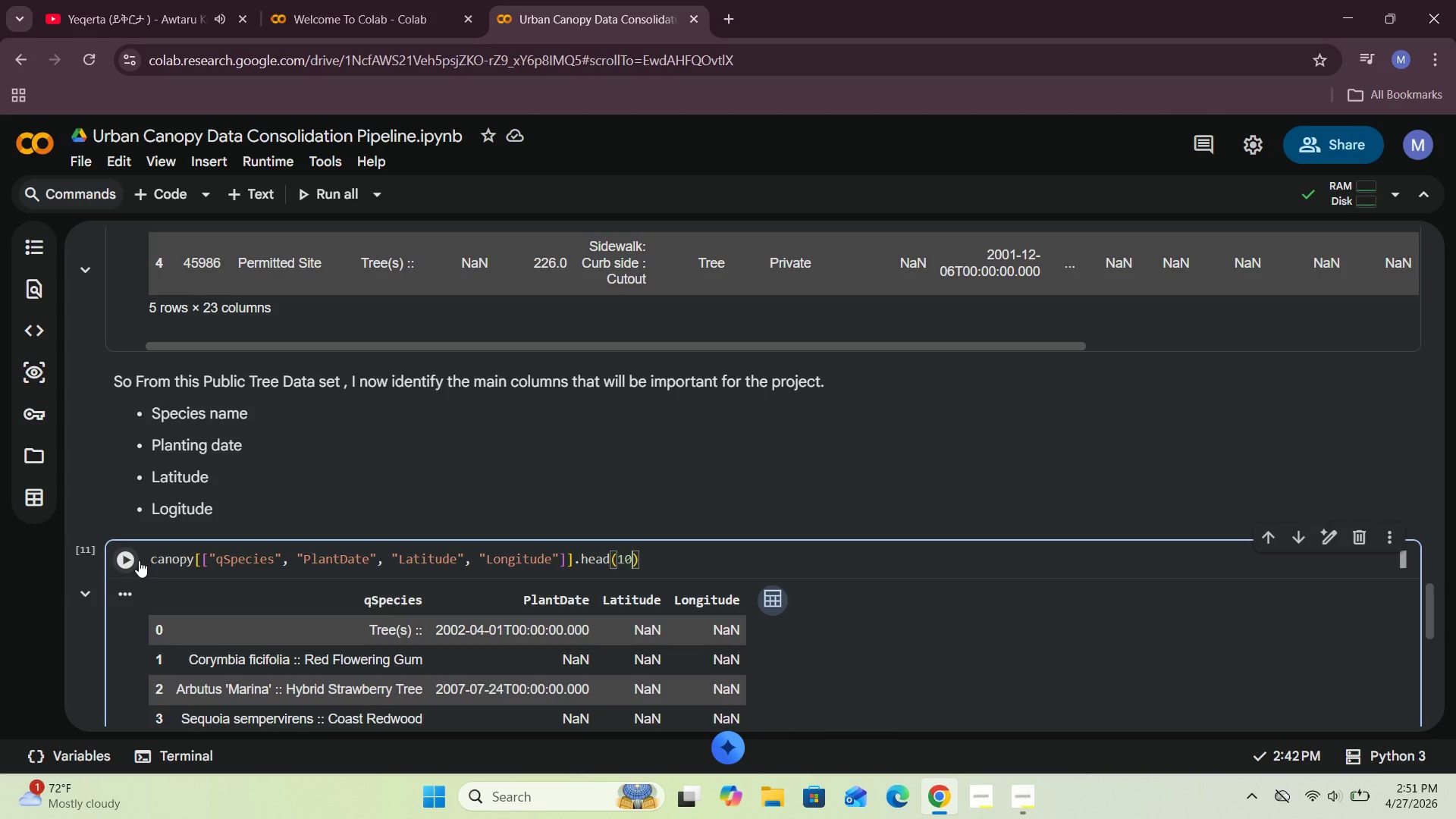 
left_click([121, 558])
 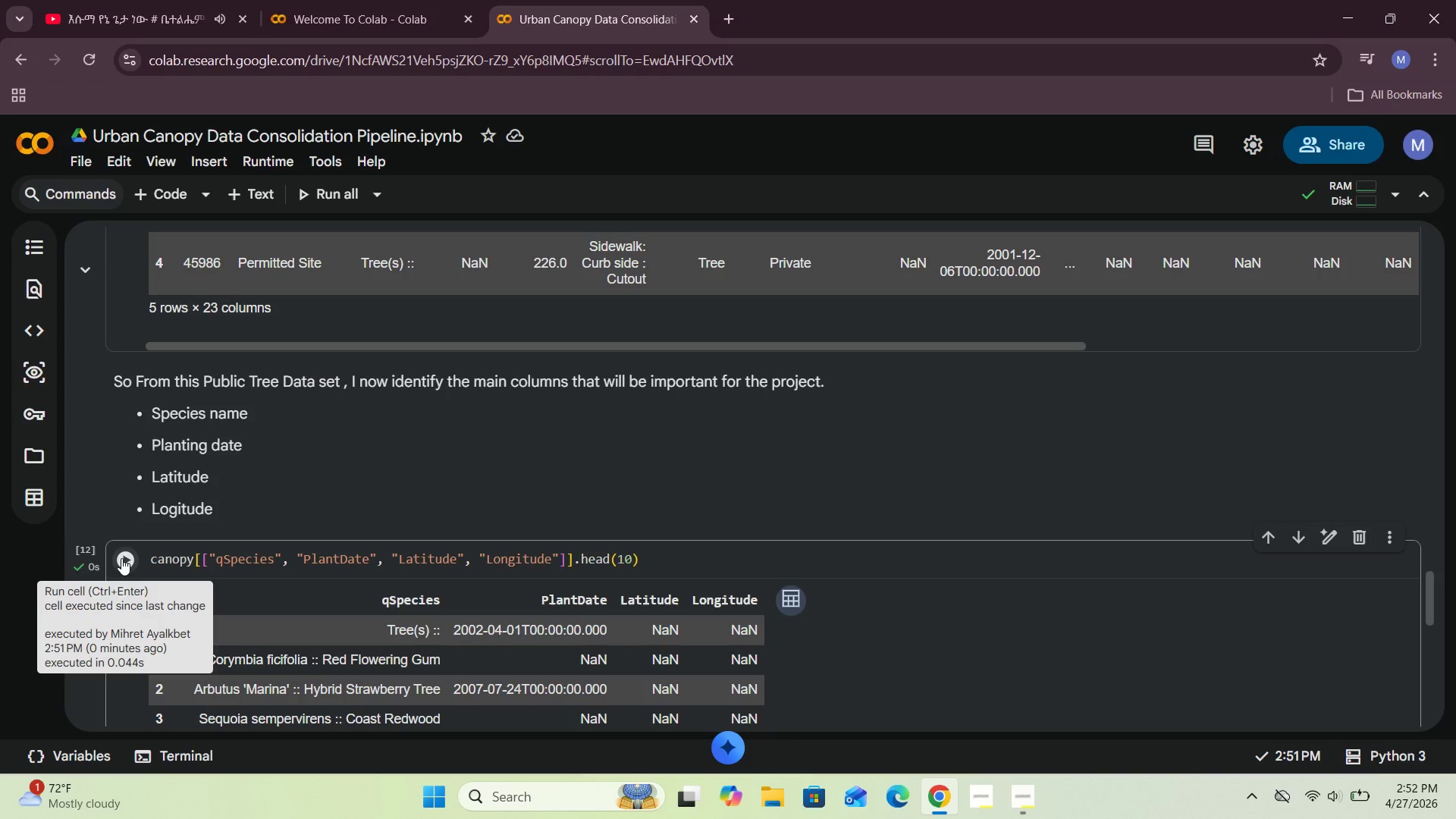 
wait(71.92)
 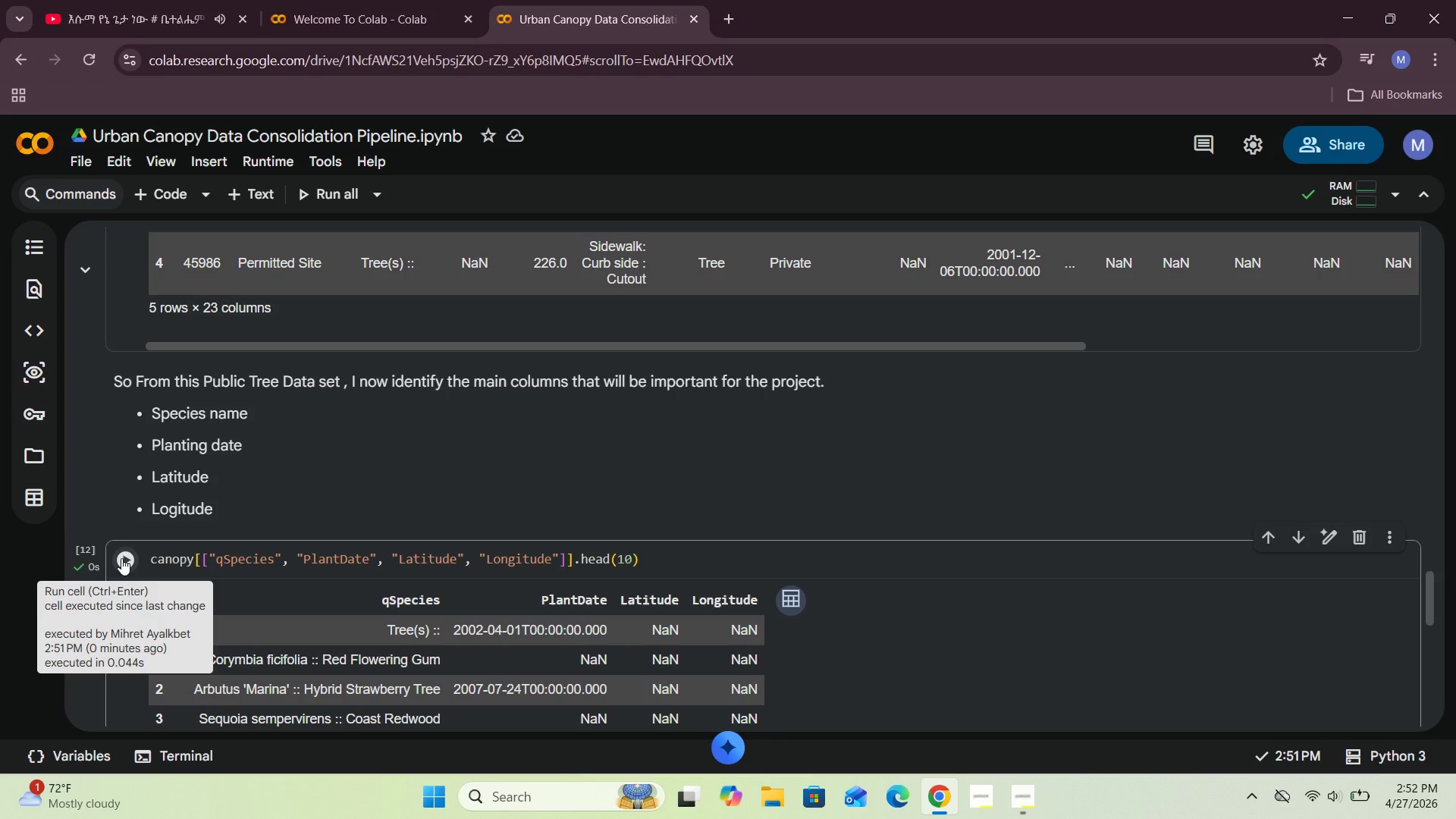 
scroll: coordinate [456, 492], scroll_direction: down, amount: 9.0
 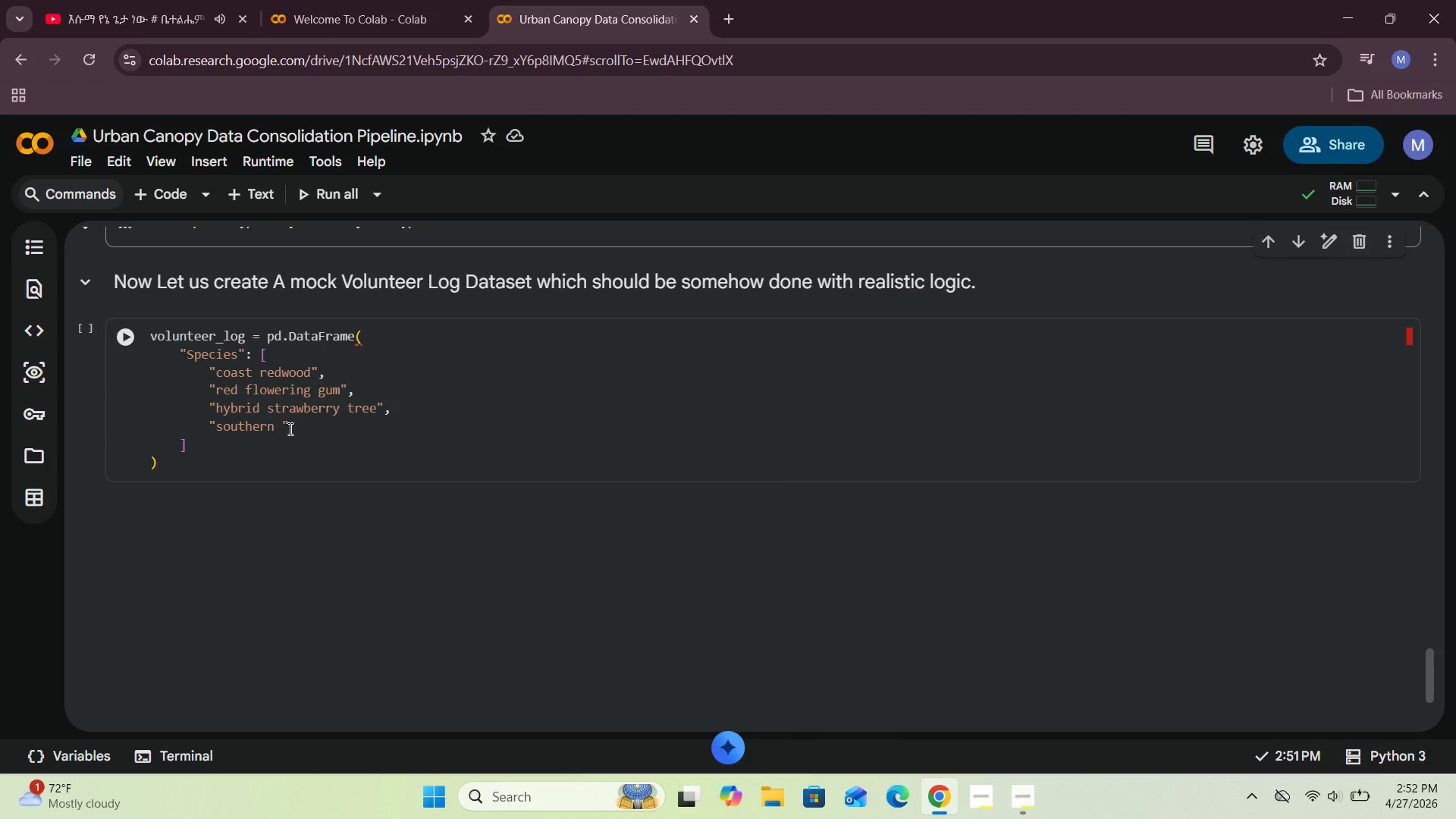 
left_click([284, 428])
 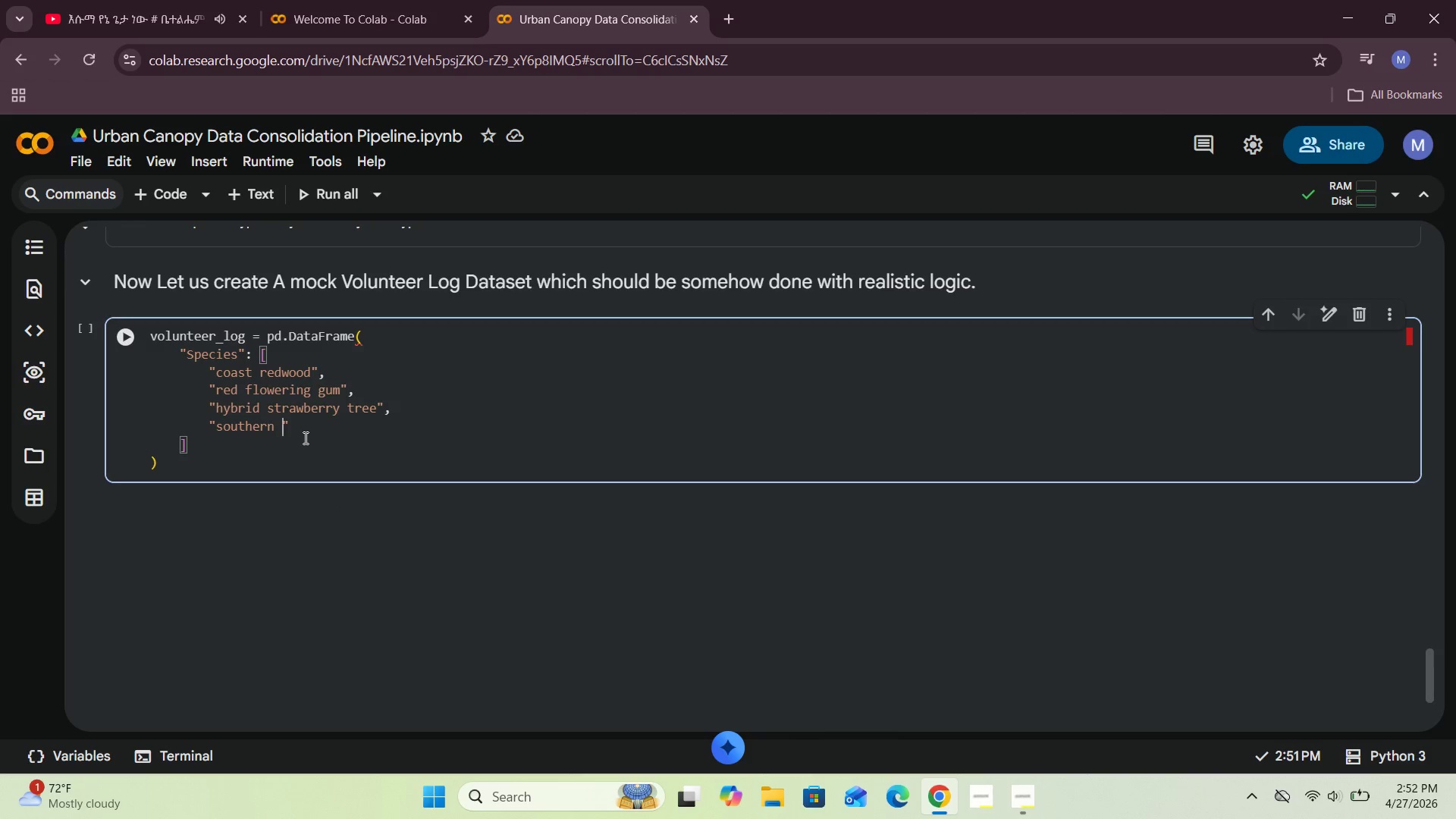 
type(magnolia)
 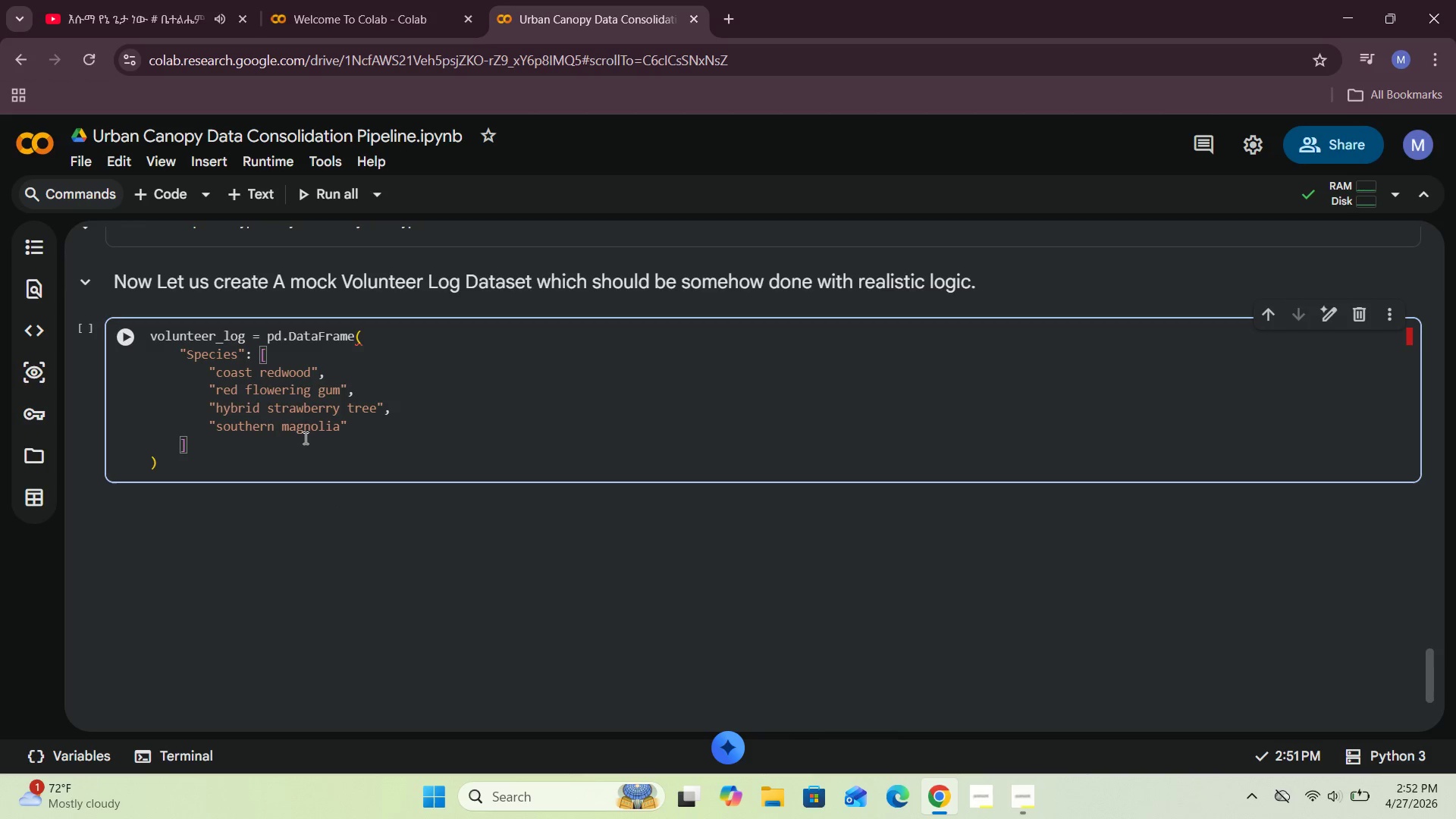 
key(ArrowRight)
 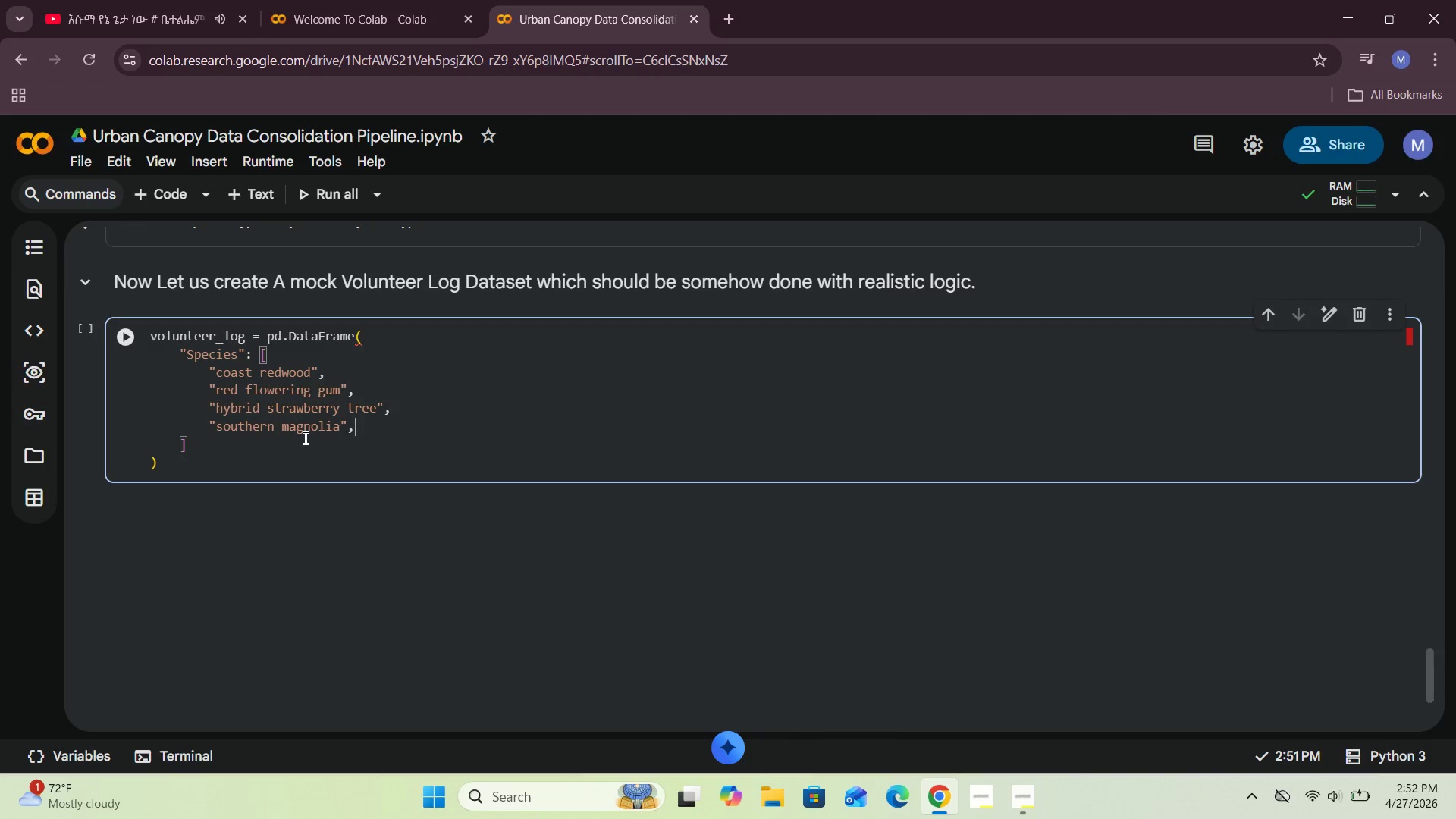 
key(Comma)
 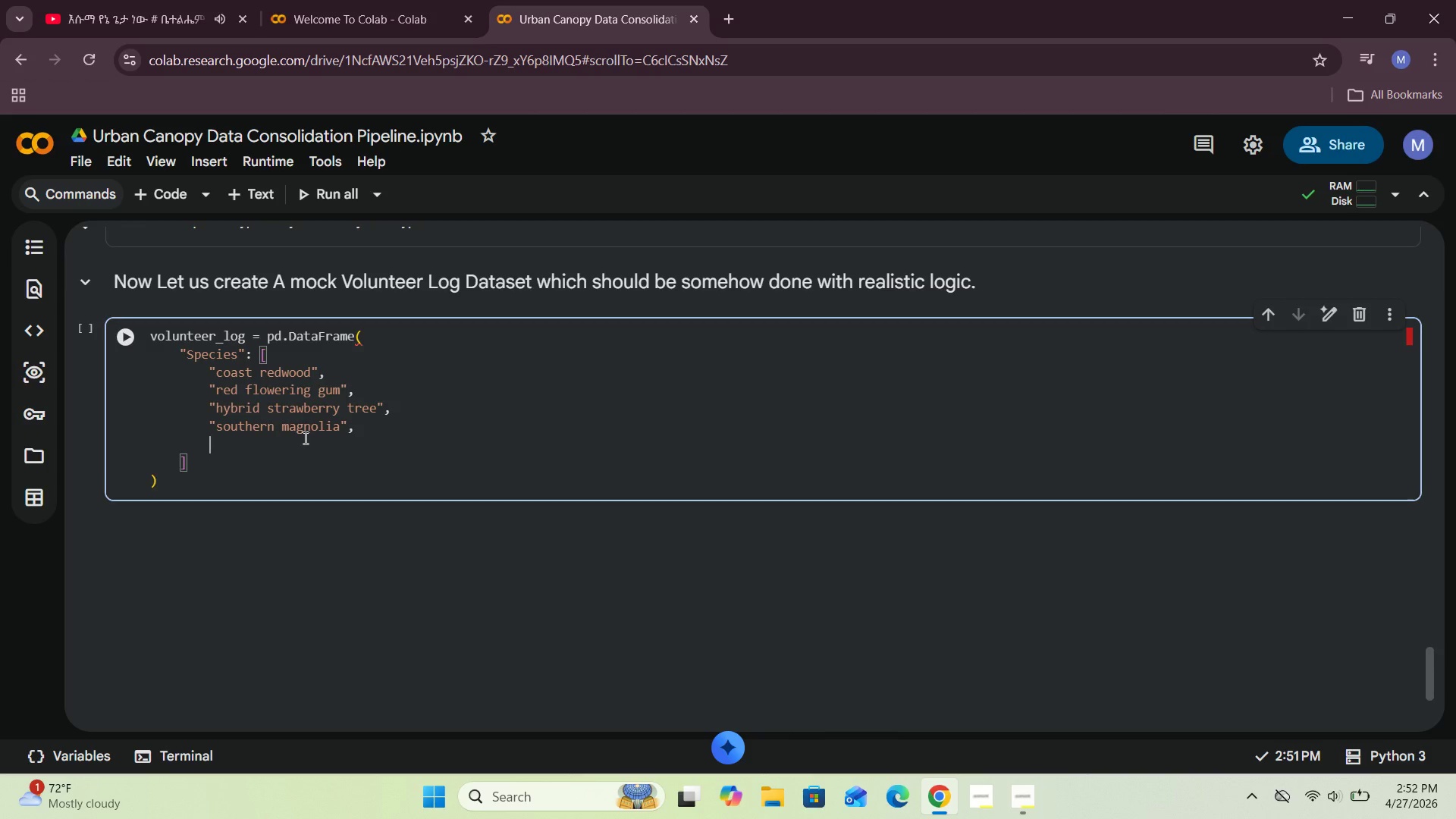 
key(Enter)
 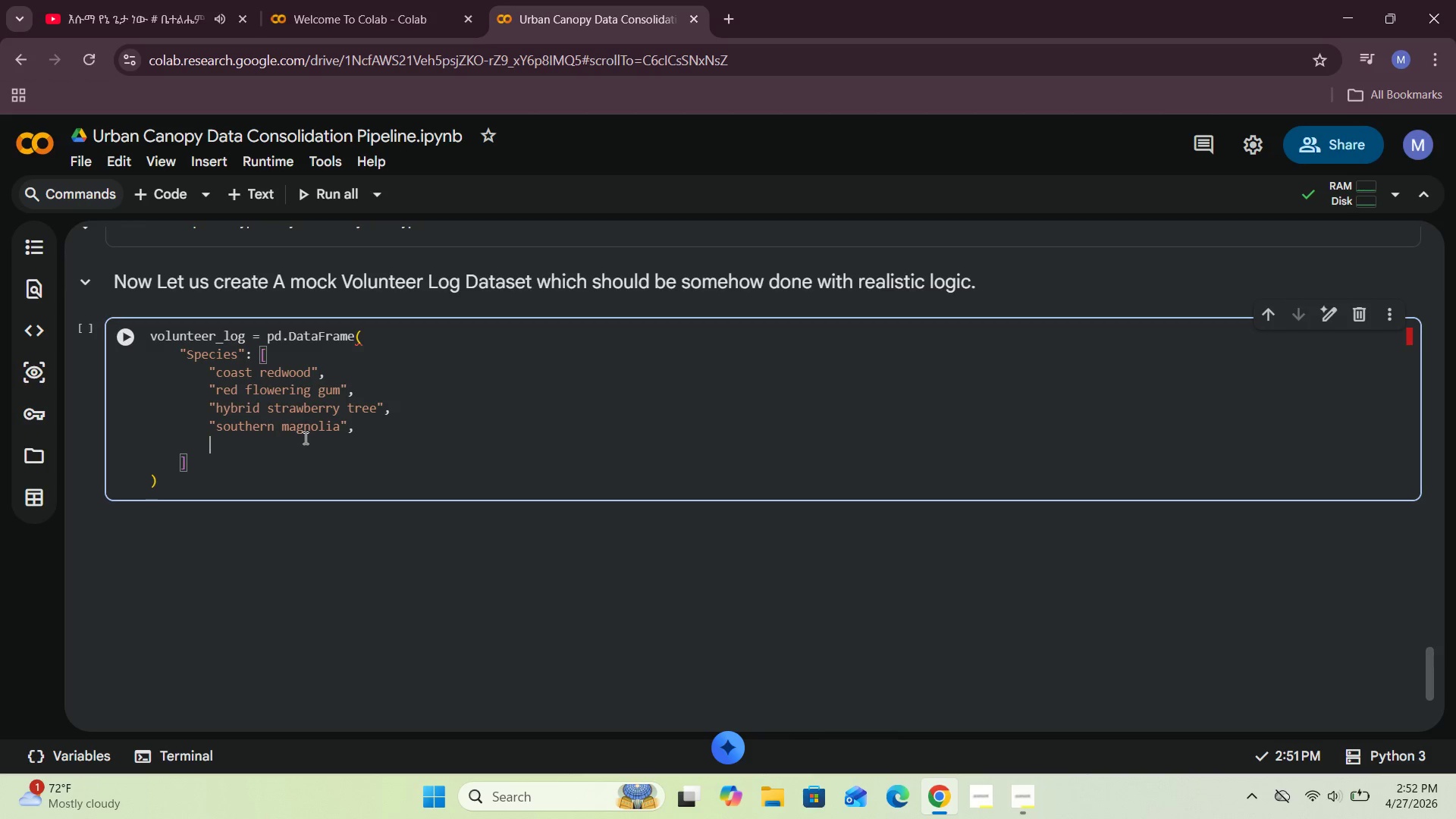 
type("japanr)
key(Backspace)
type(esse)
key(Backspace)
key(Backspace)
type(e maple)
 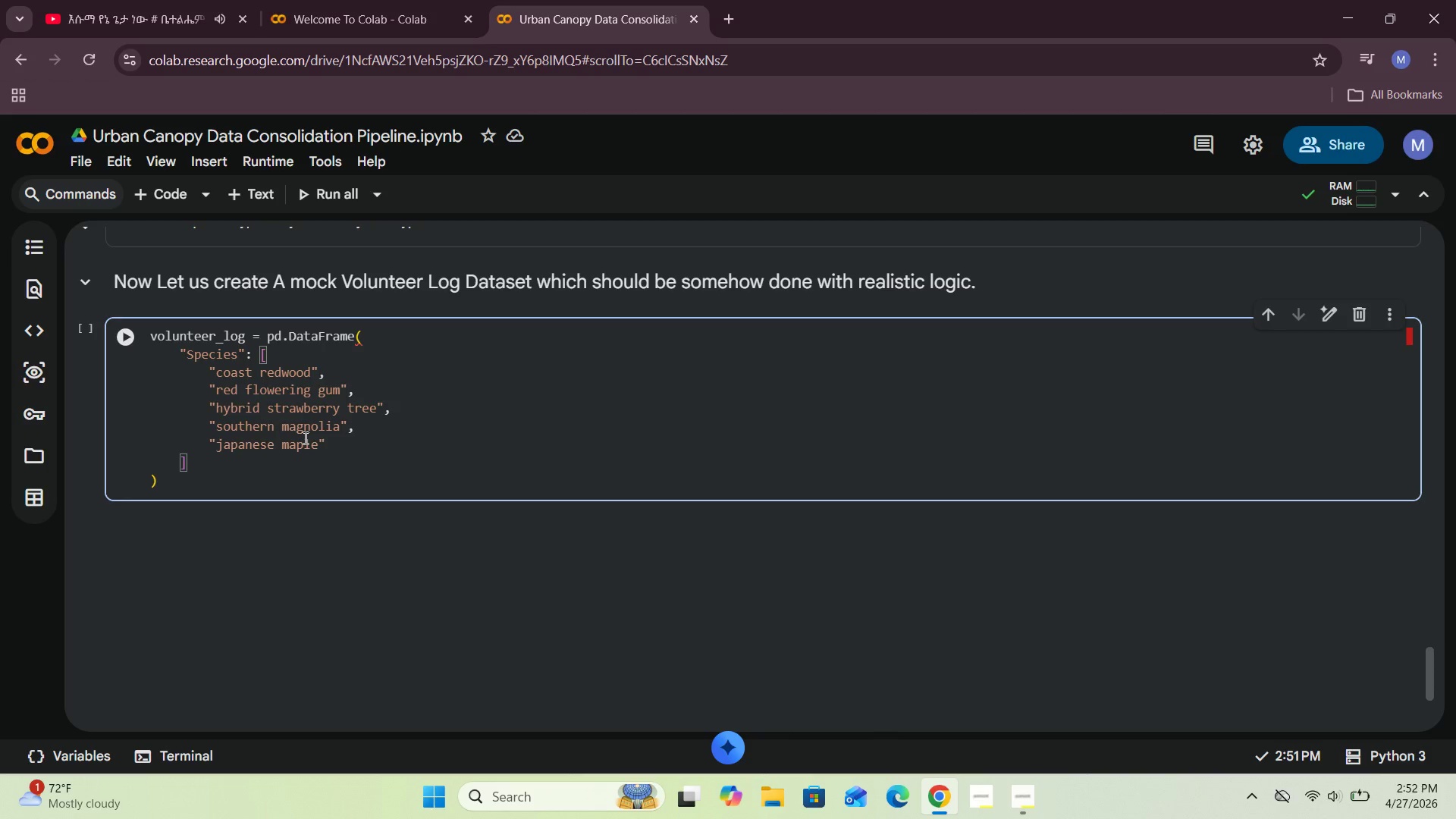 
key(ArrowRight)
 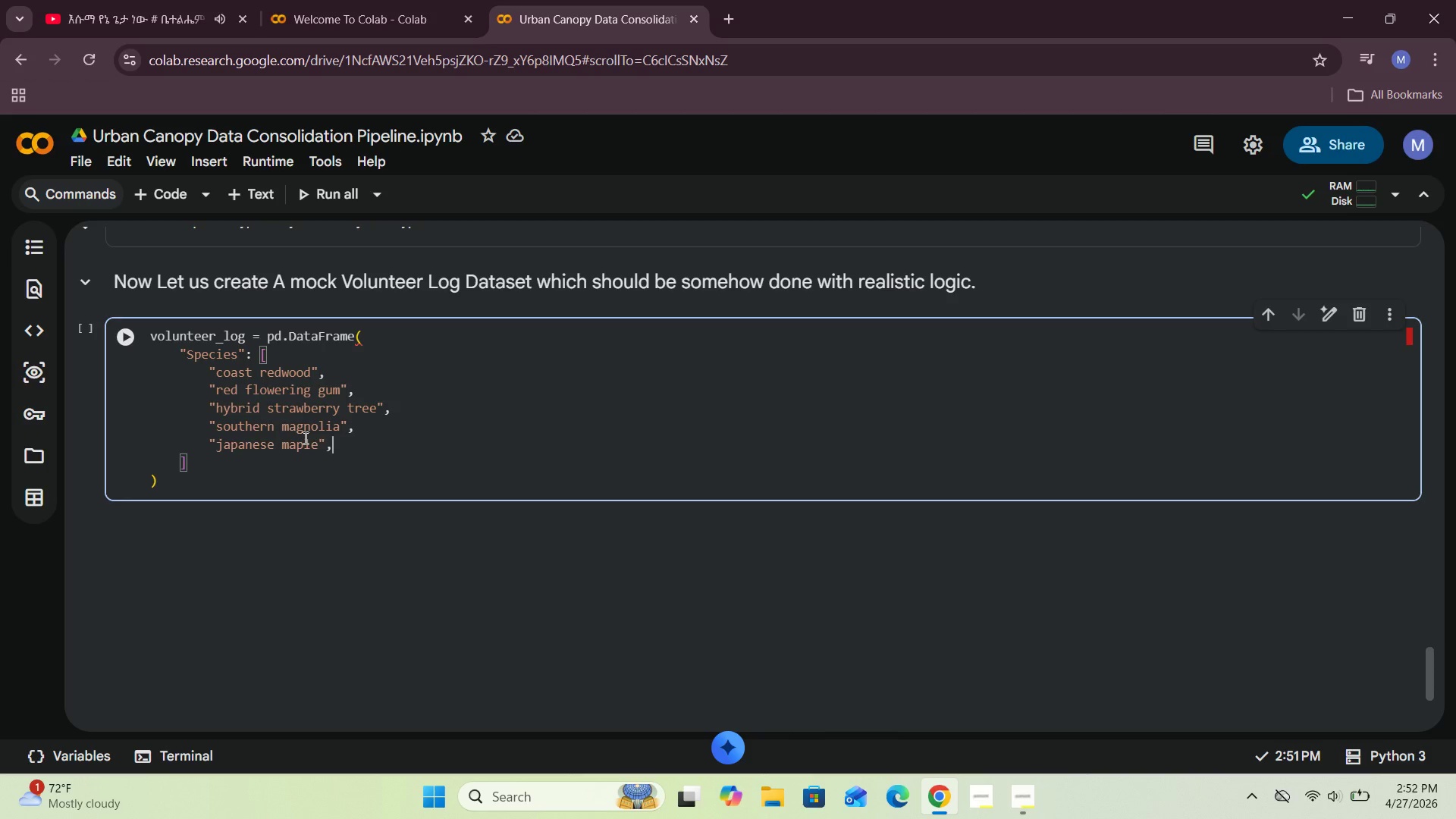 
key(Comma)
 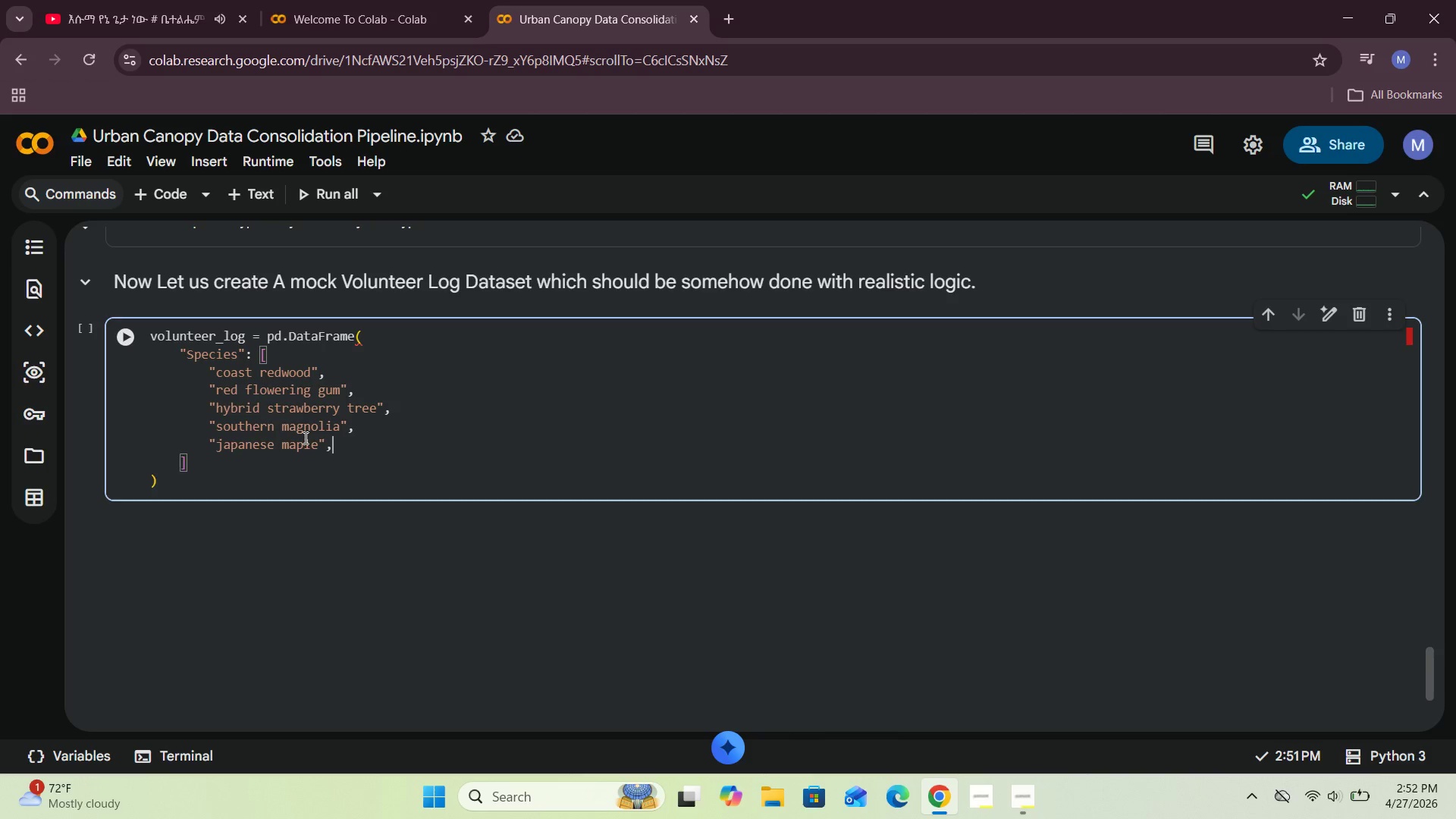 
key(Enter)
 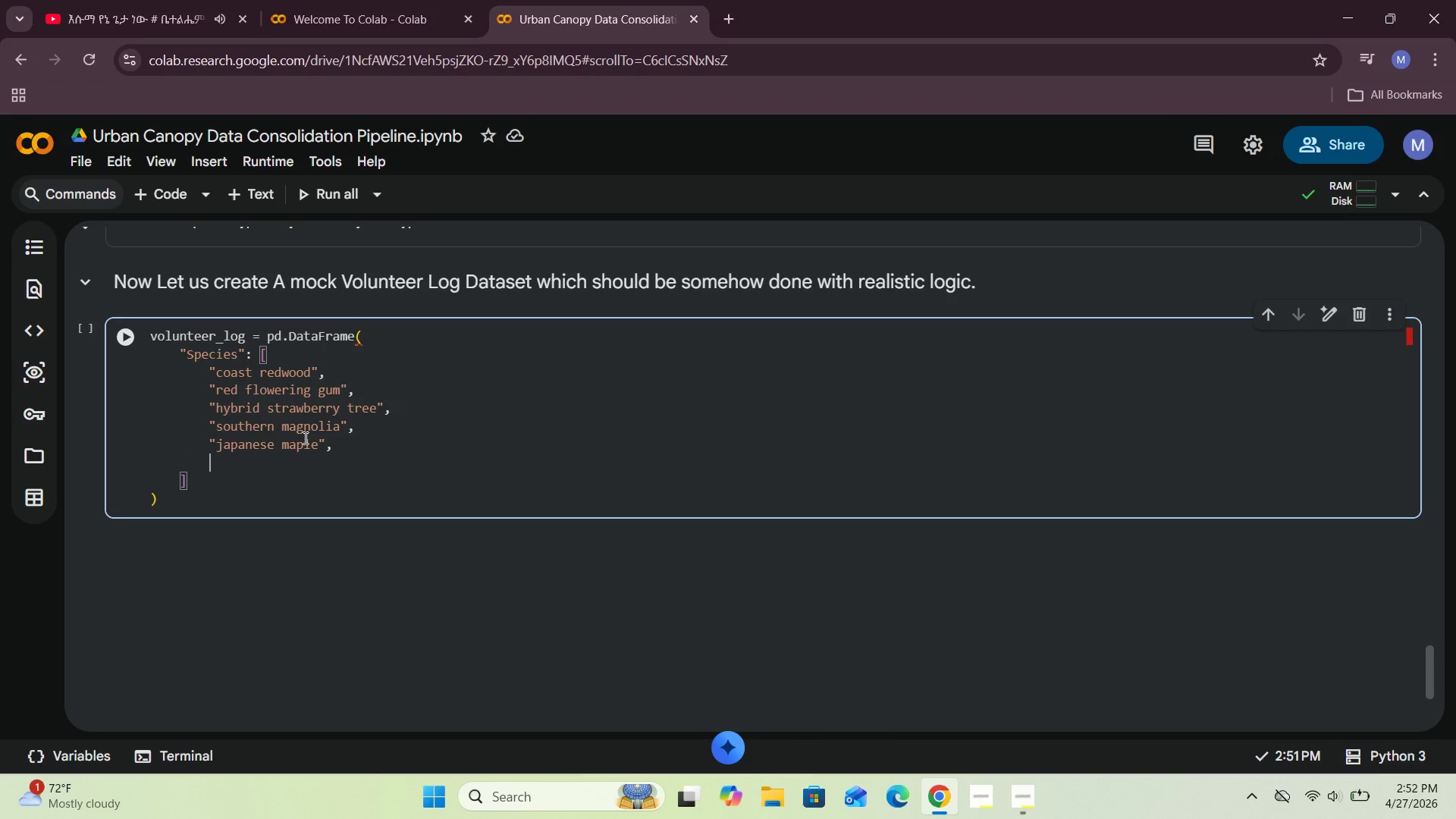 
type("londn plane)
 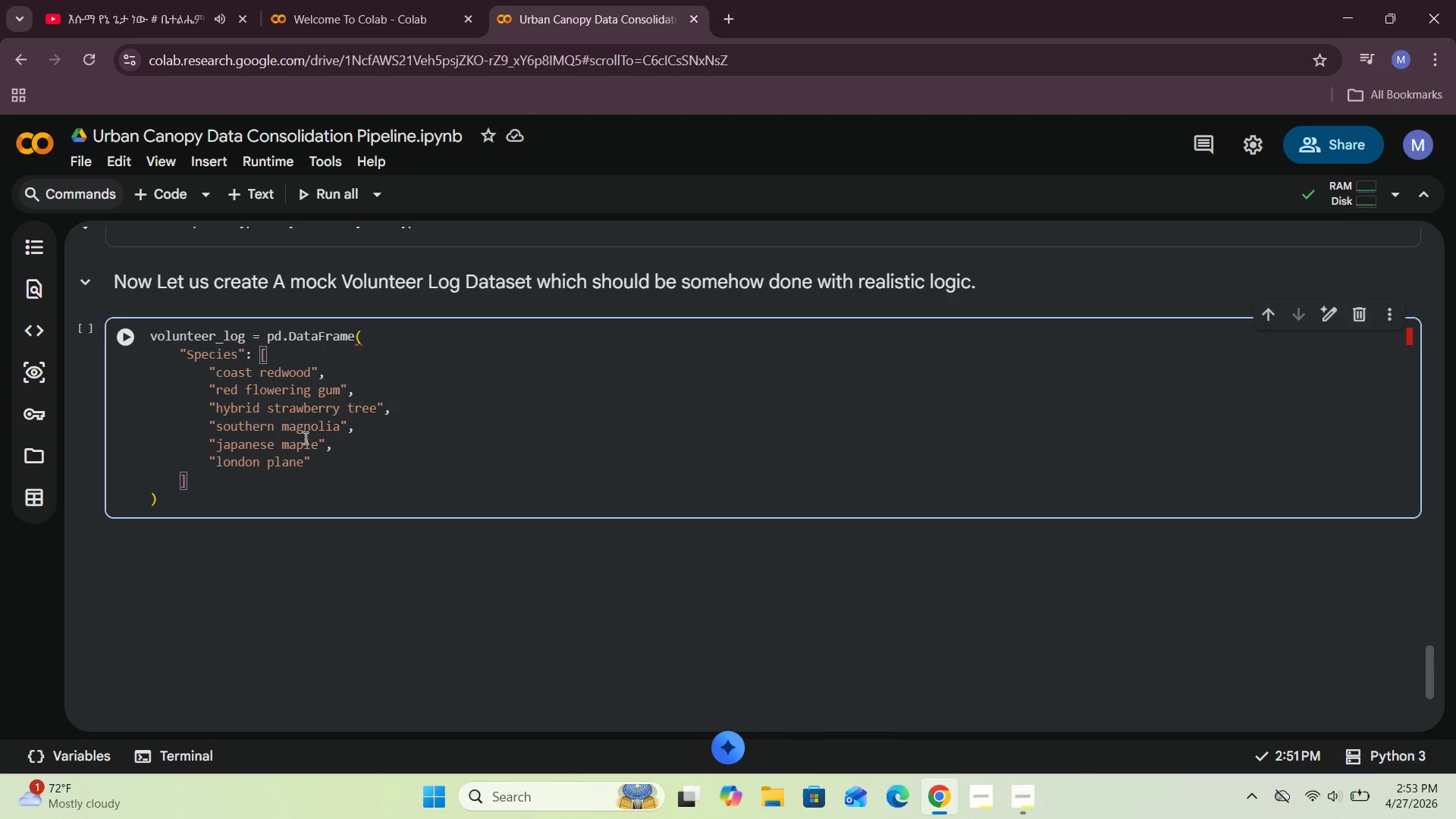 
left_click([208, 485])
 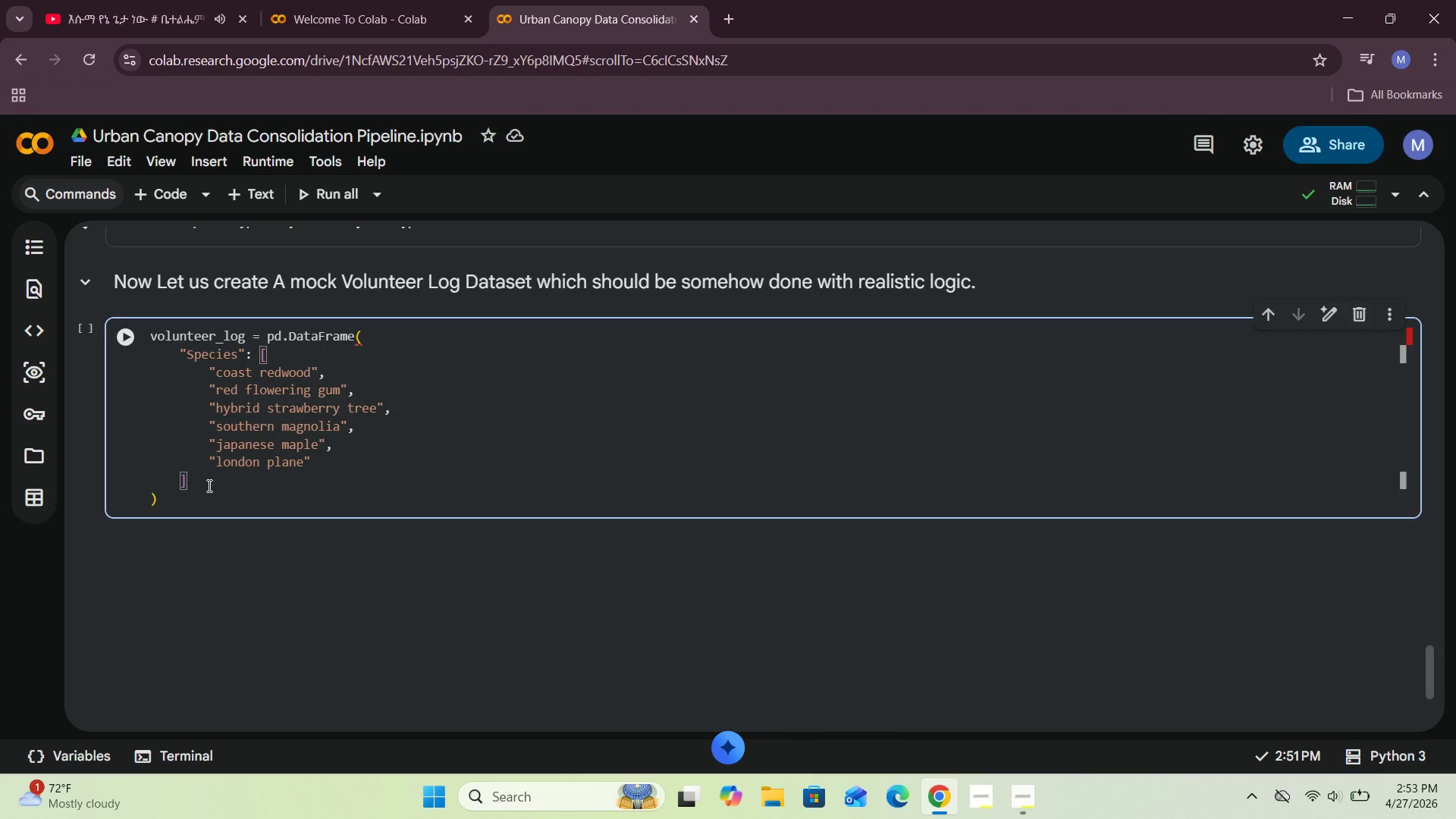 
key(Comma)
 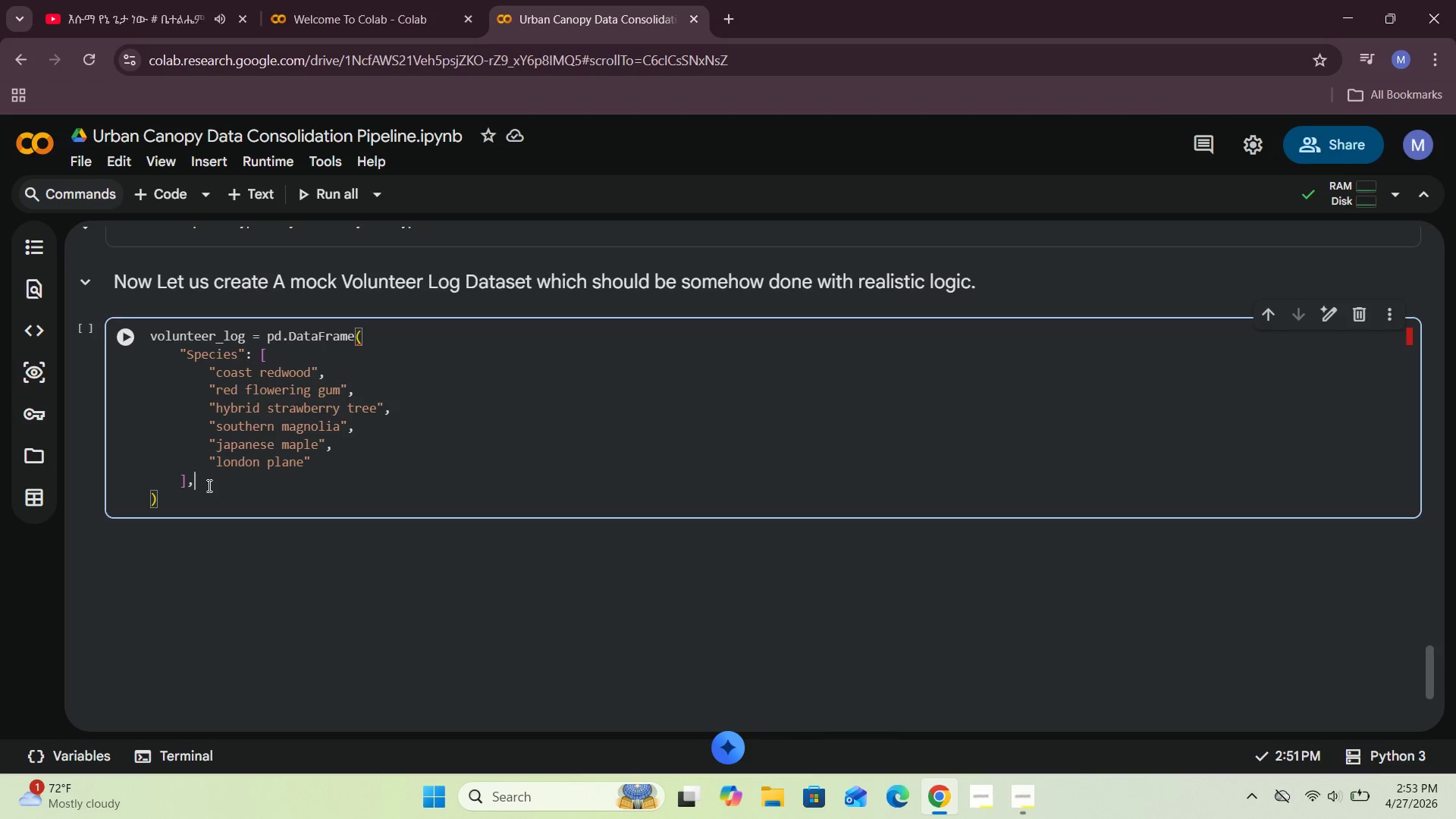 
key(Enter)
 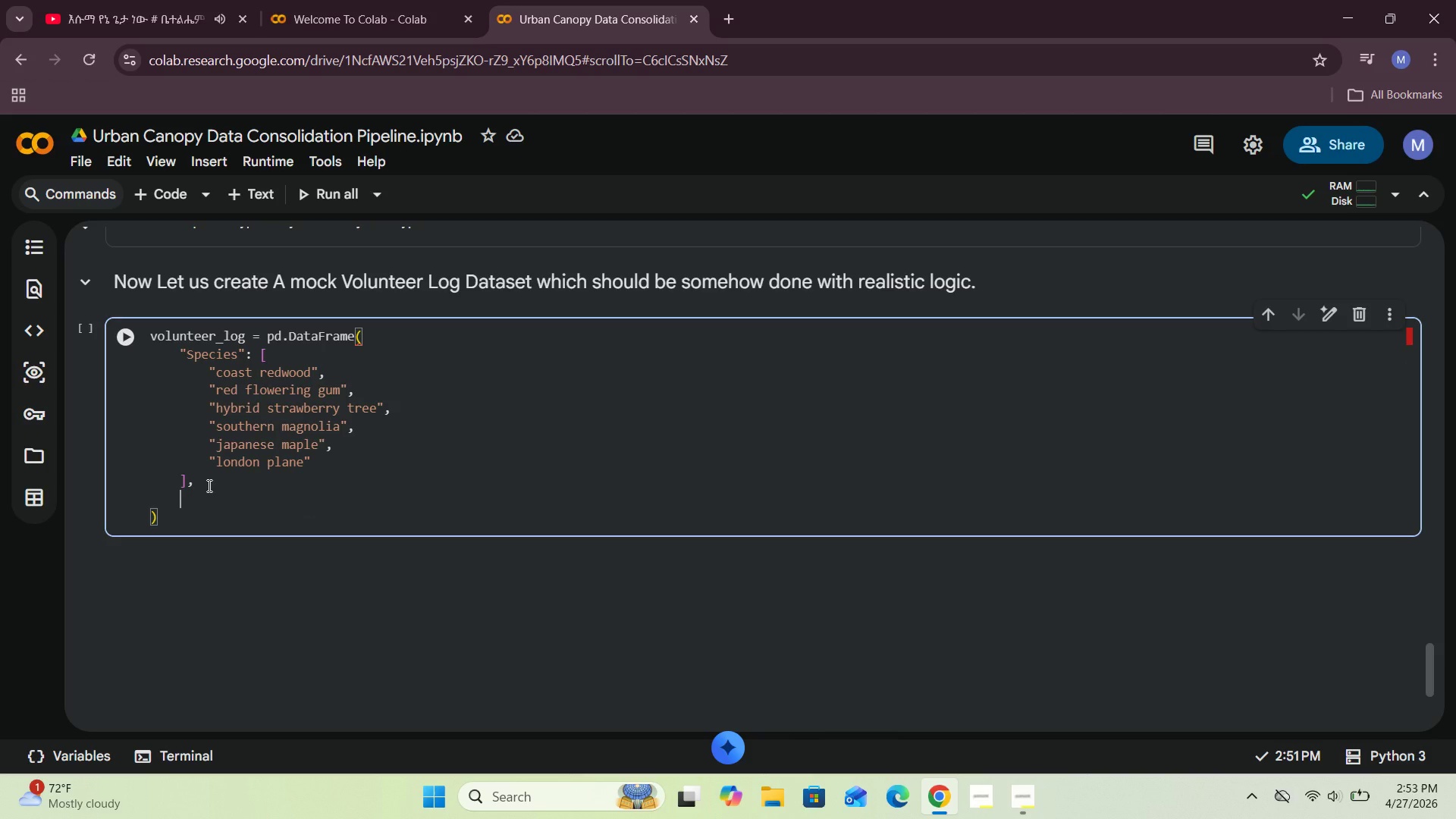 
hold_key(key=ShiftRight, duration=0.73)
 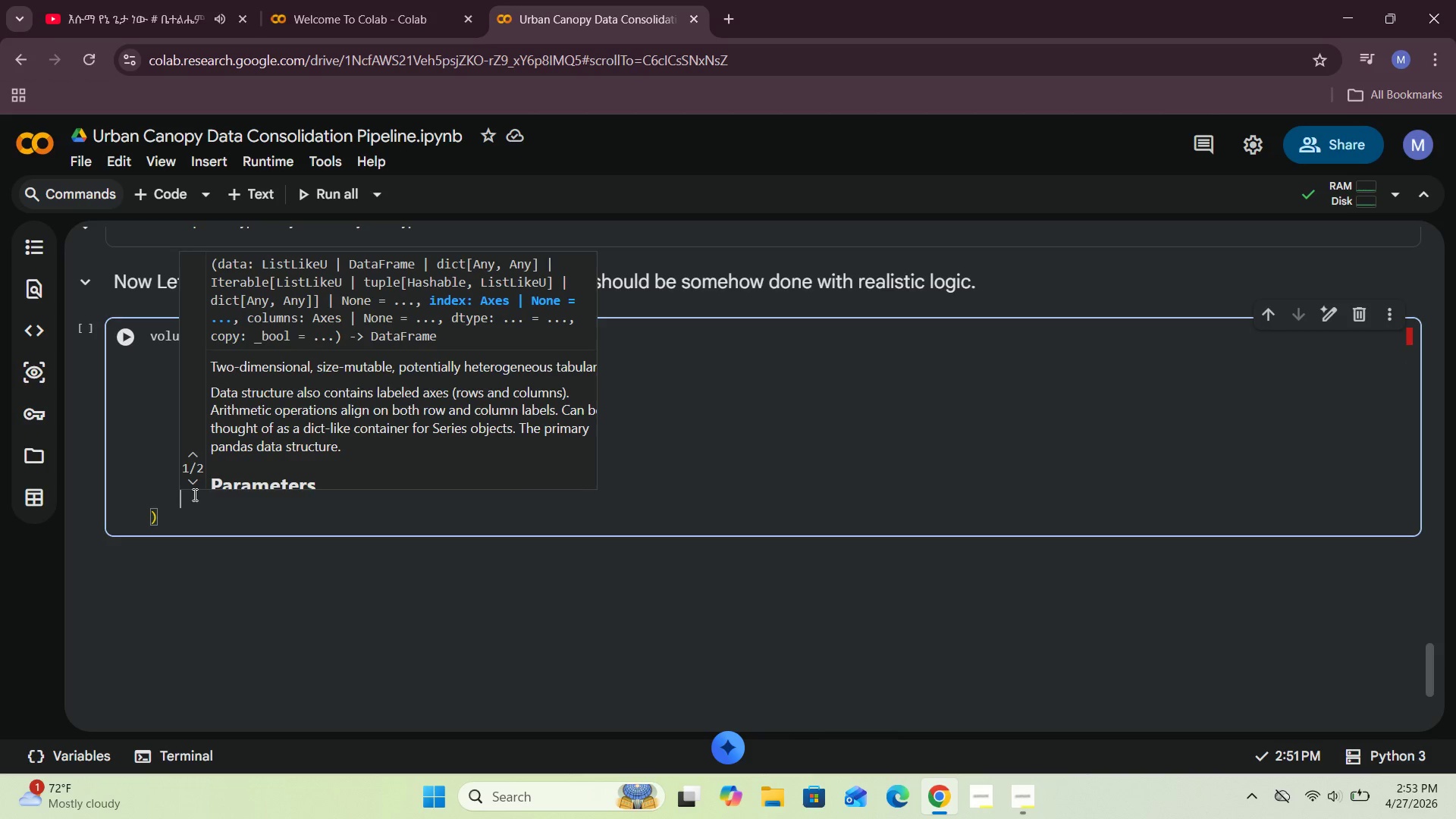 
left_click([184, 497])
 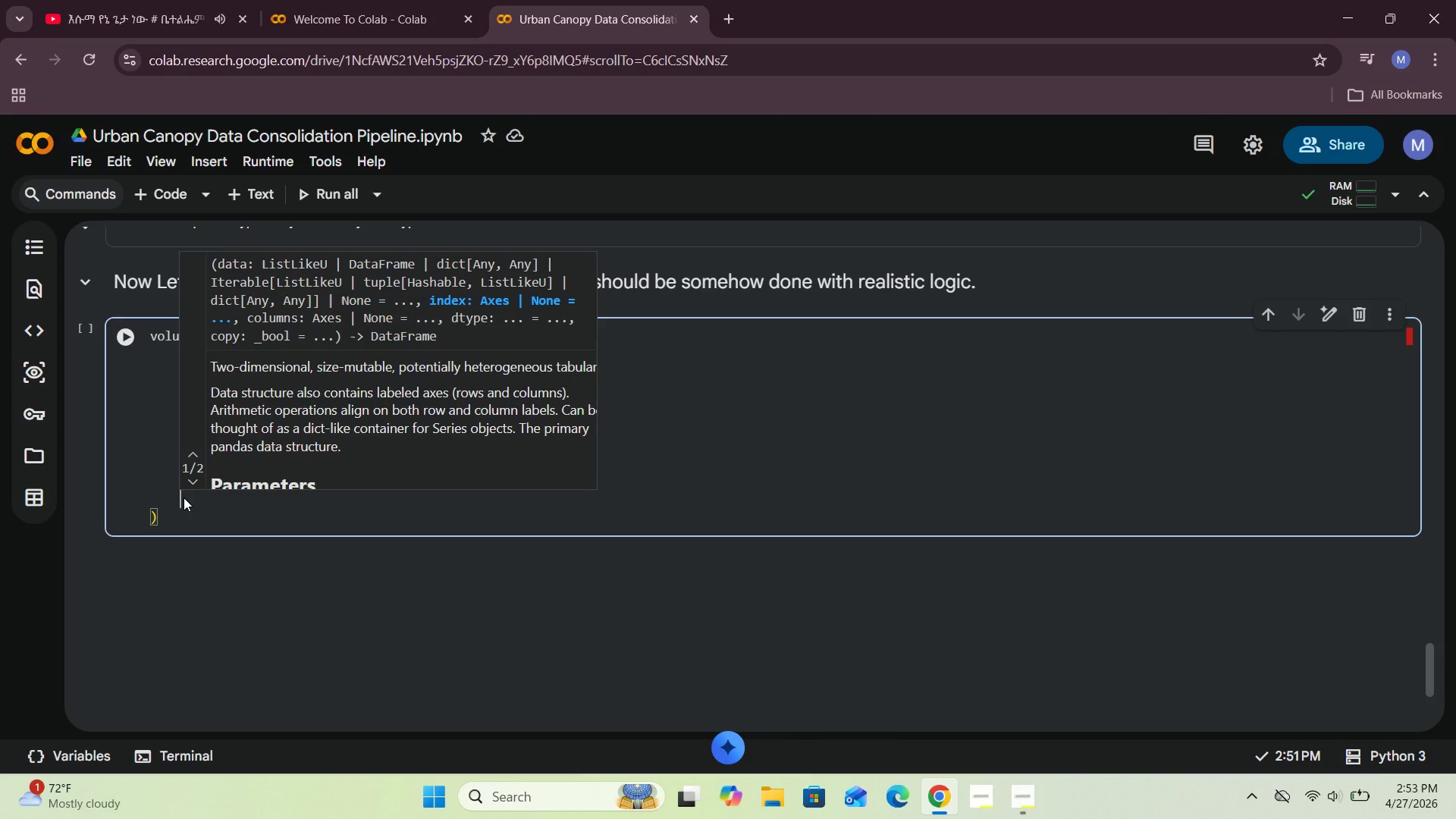 
key(Enter)
 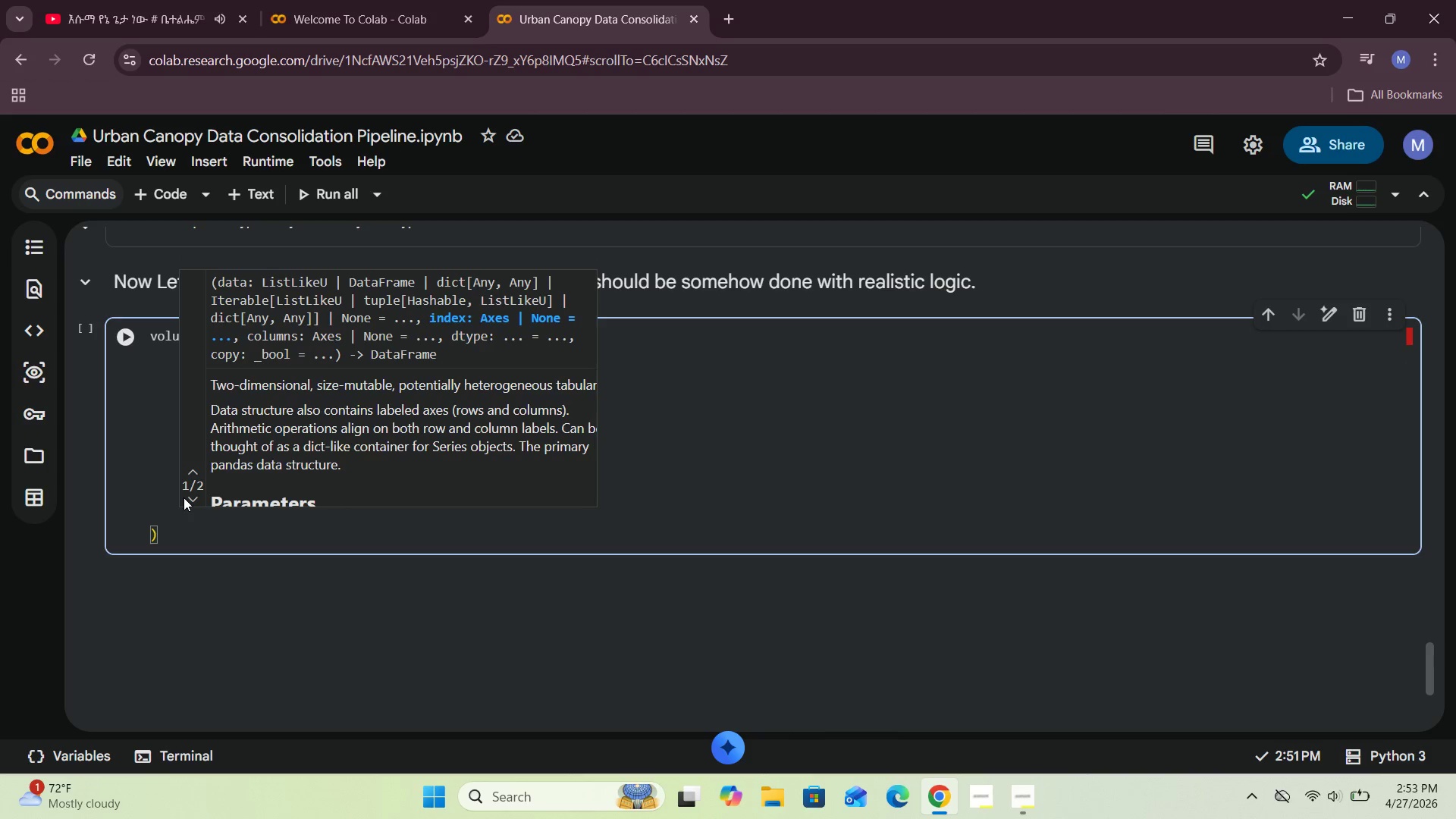 
type(:)
key(Backspace)
type("Pla)
 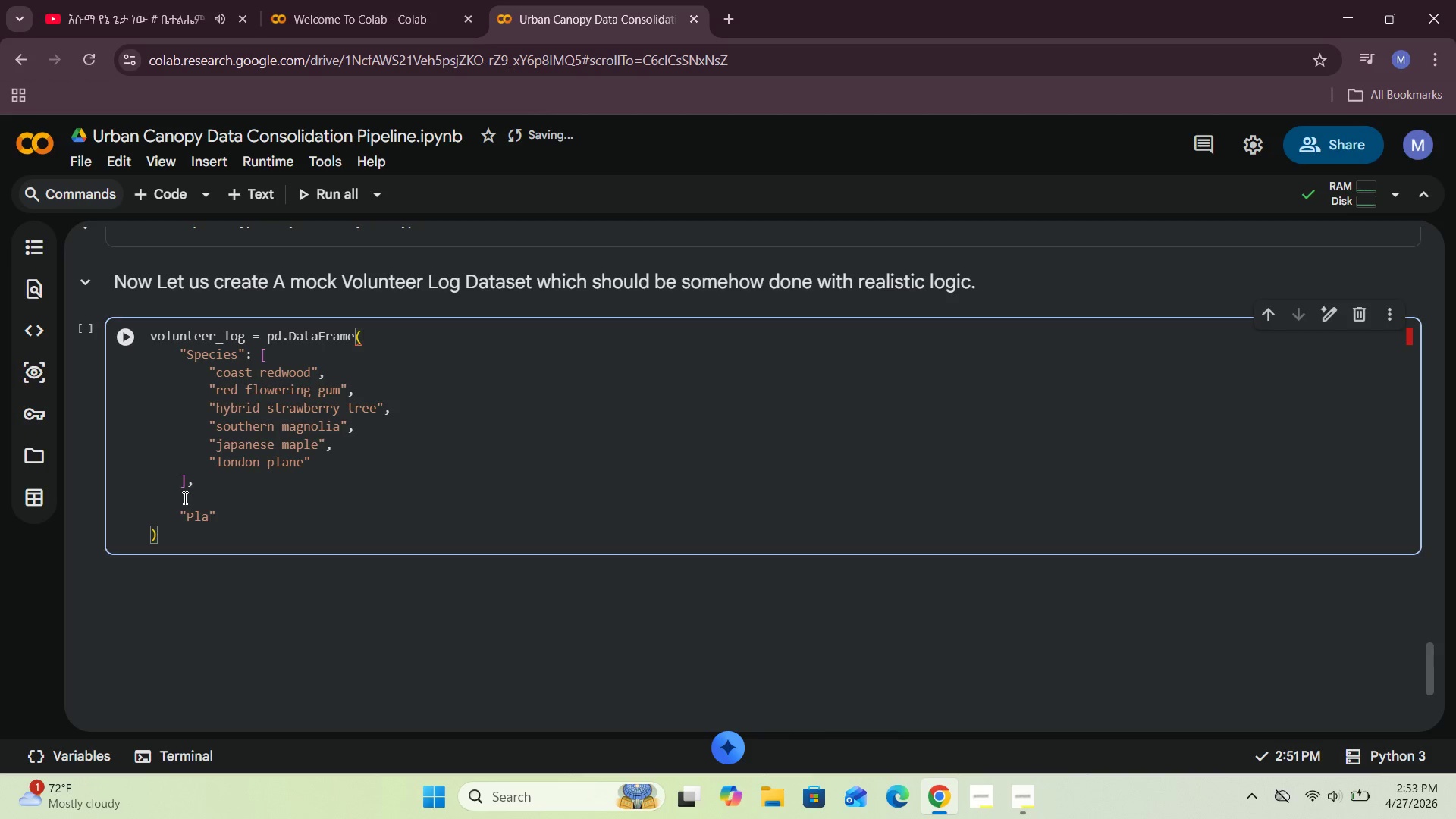 
left_click([1017, 683])